 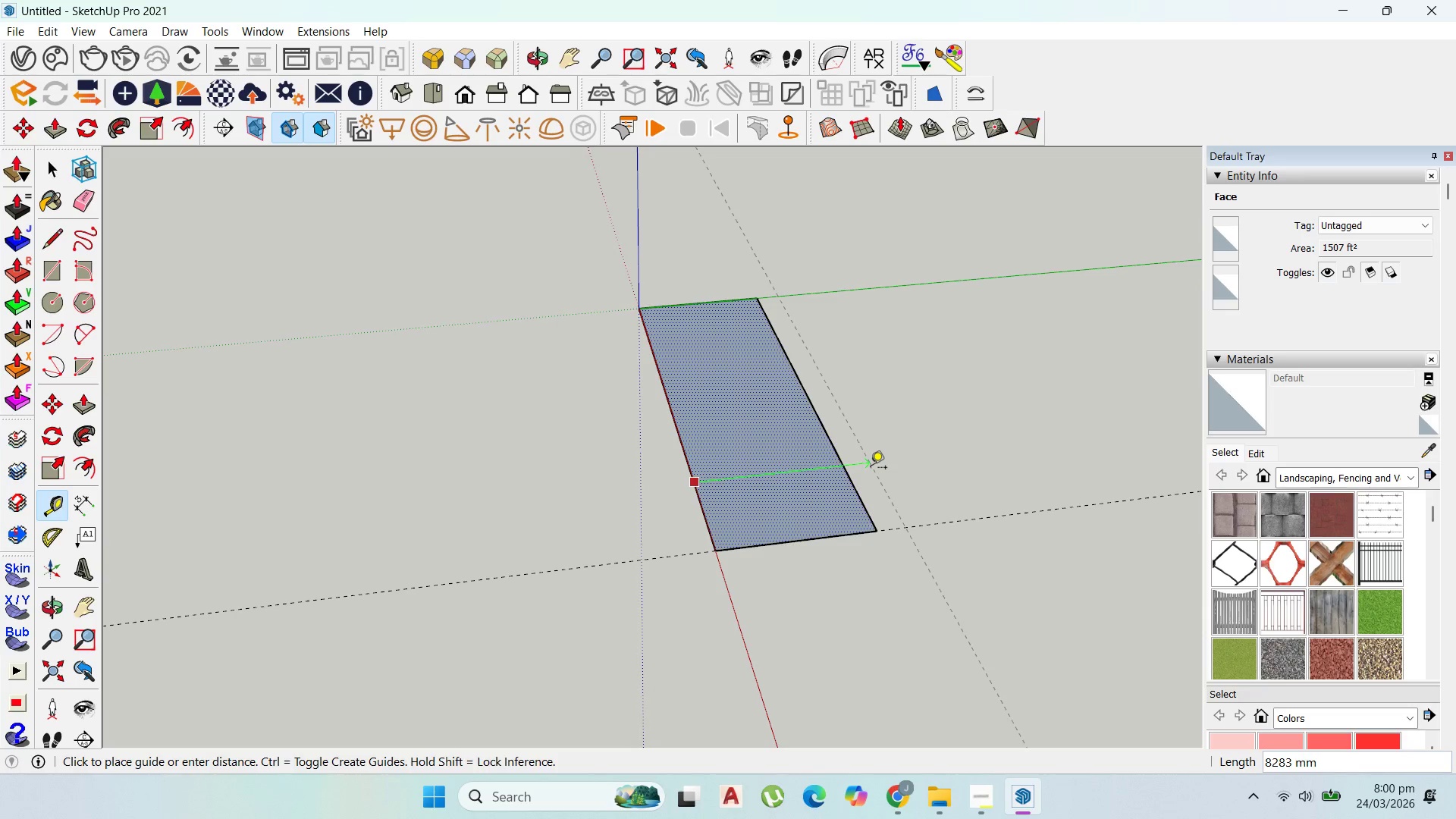 
type(8000)
key(Backspace)
key(Backspace)
key(Backspace)
key(Backspace)
key(Backspace)
type(10000)
 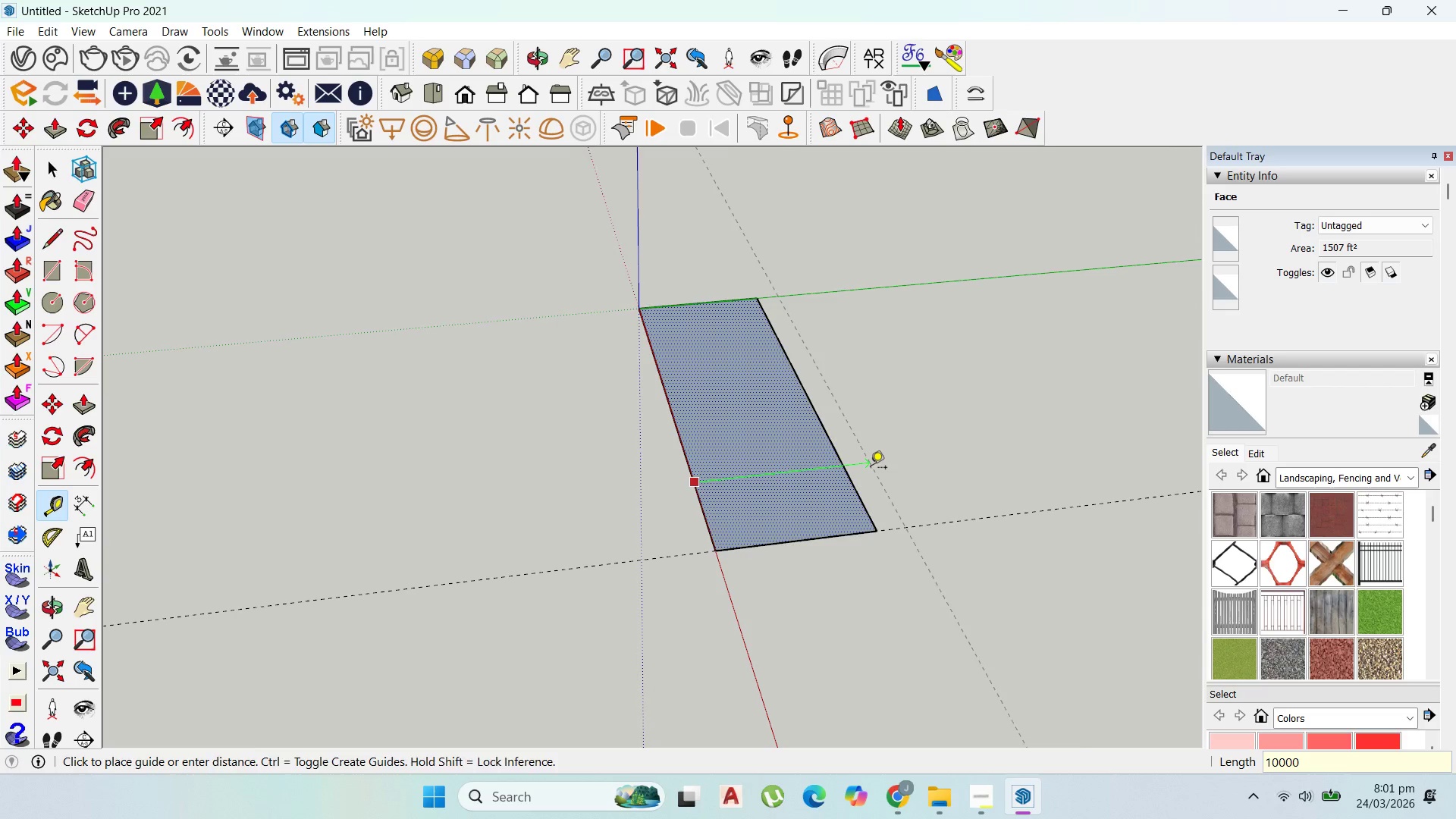 
key(Enter)
 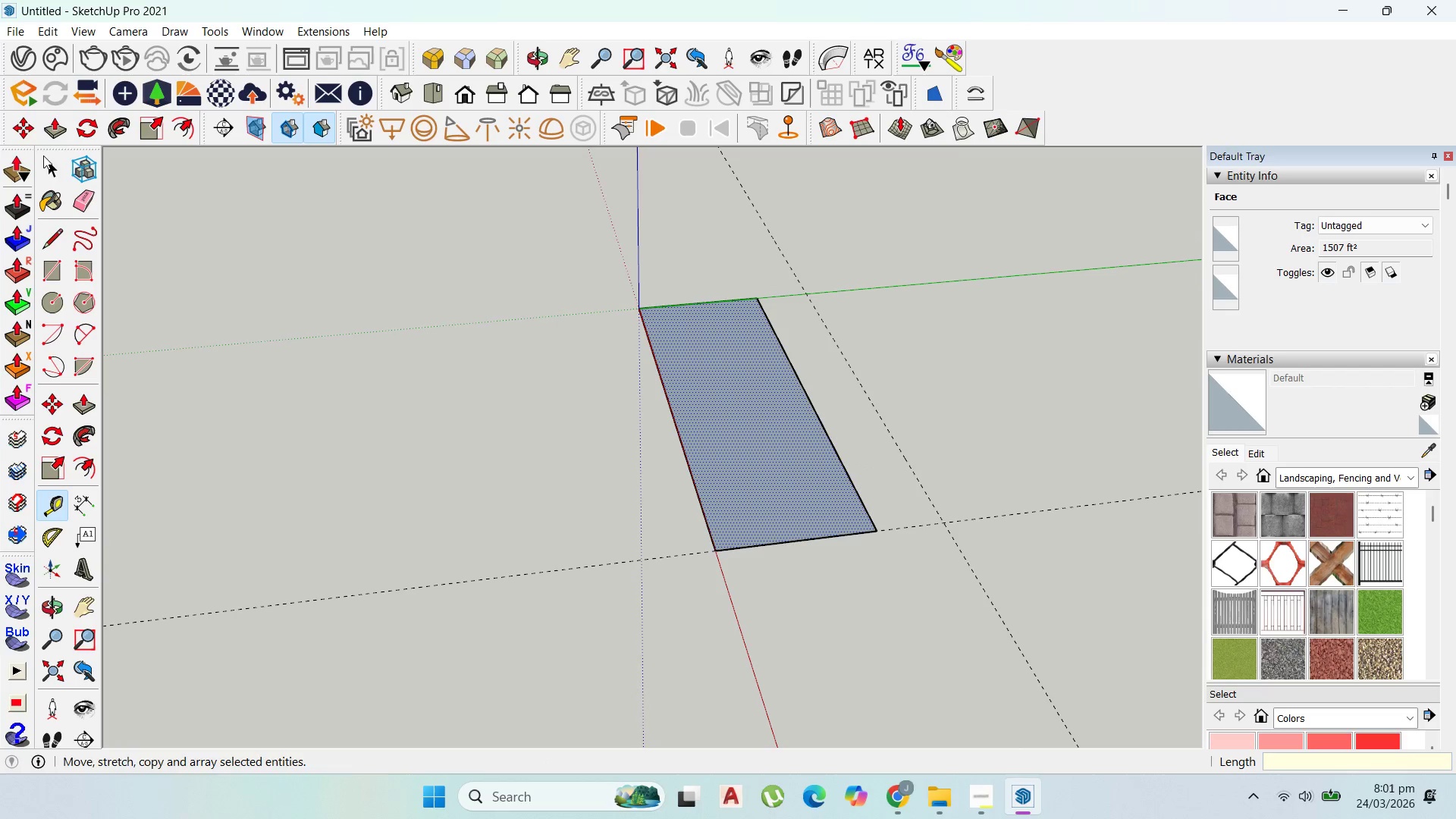 
left_click_drag(start_coordinate=[47, 165], to_coordinate=[54, 168])
 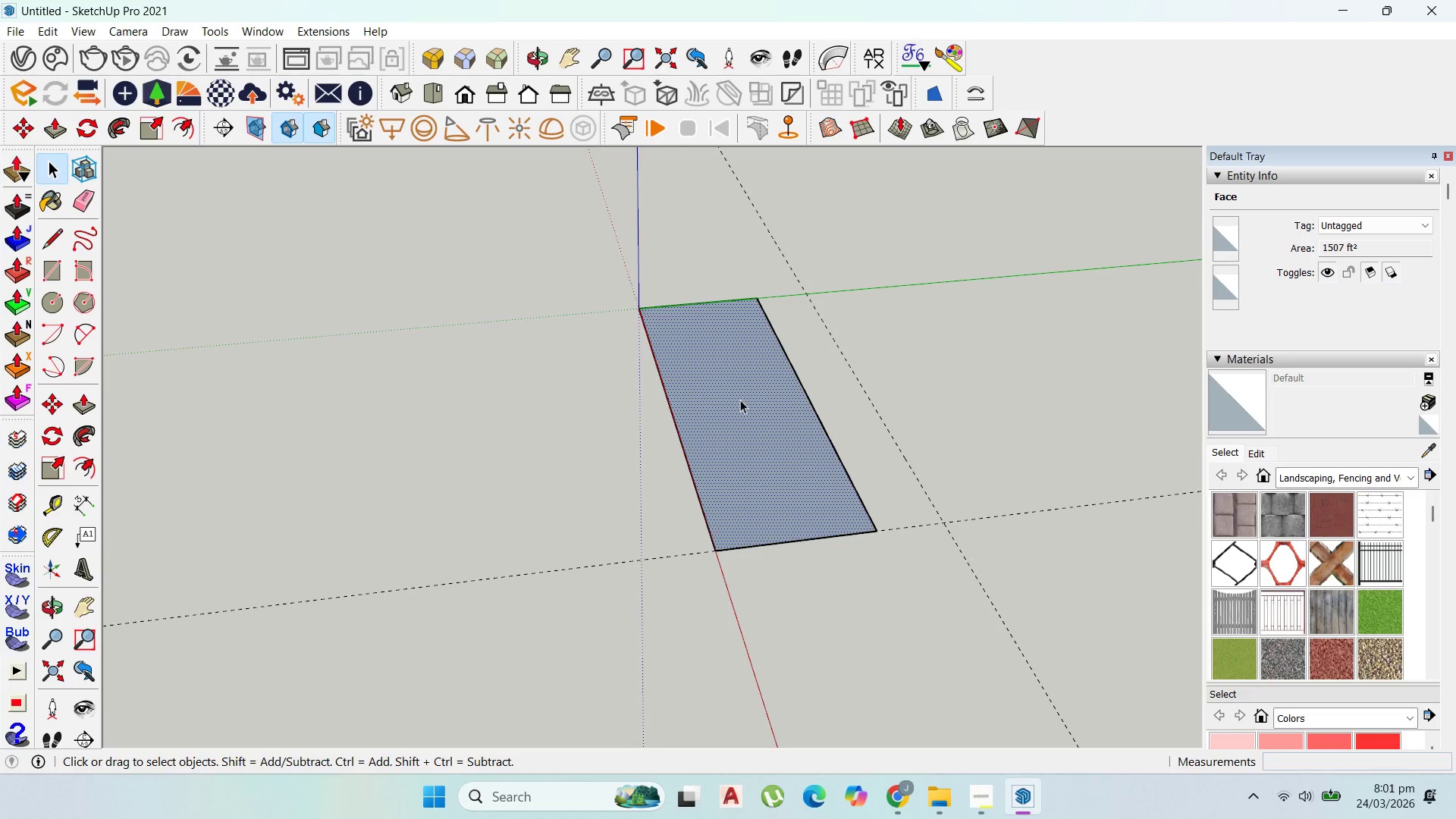 
left_click([741, 400])
 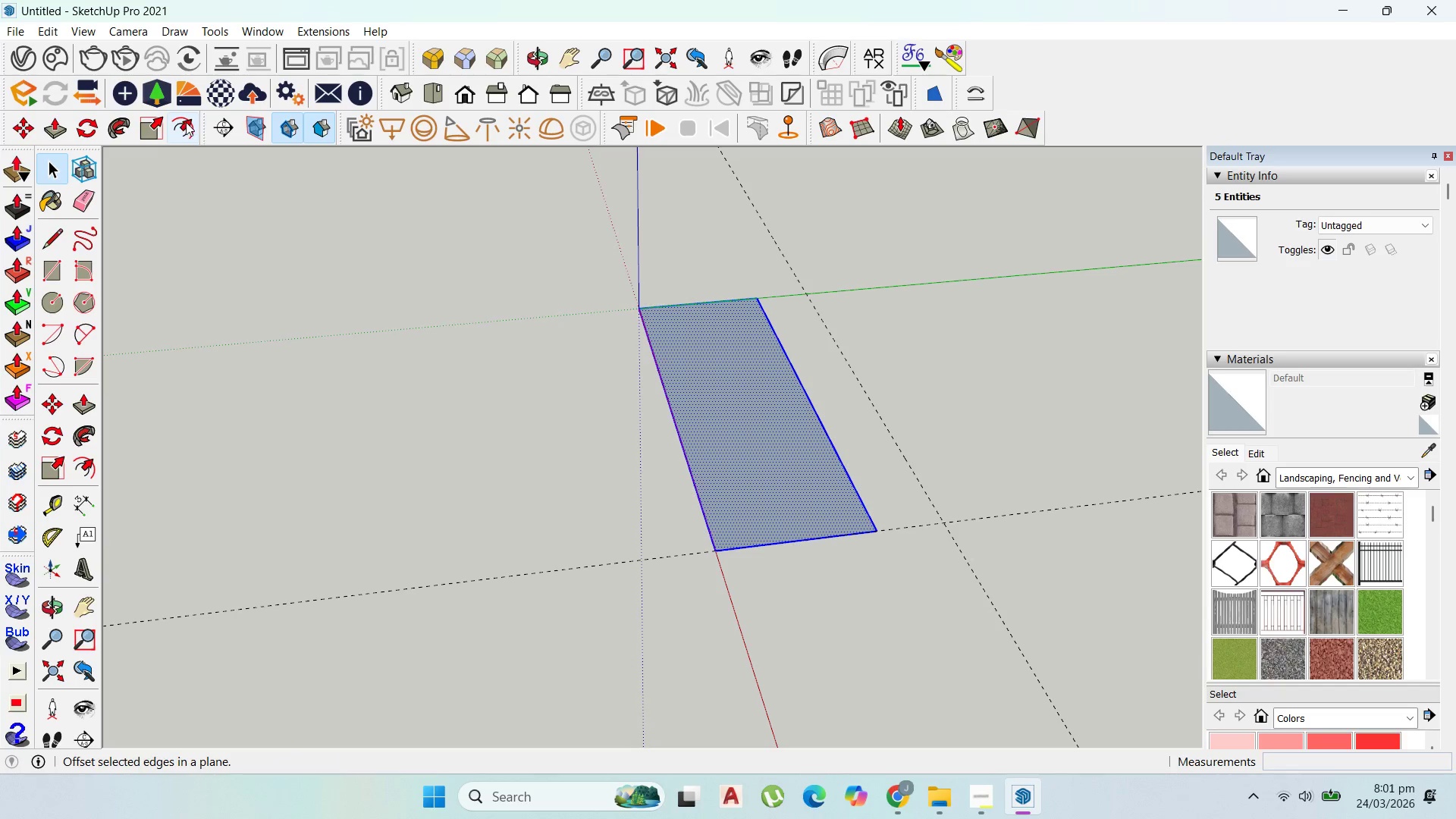 
left_click([158, 121])
 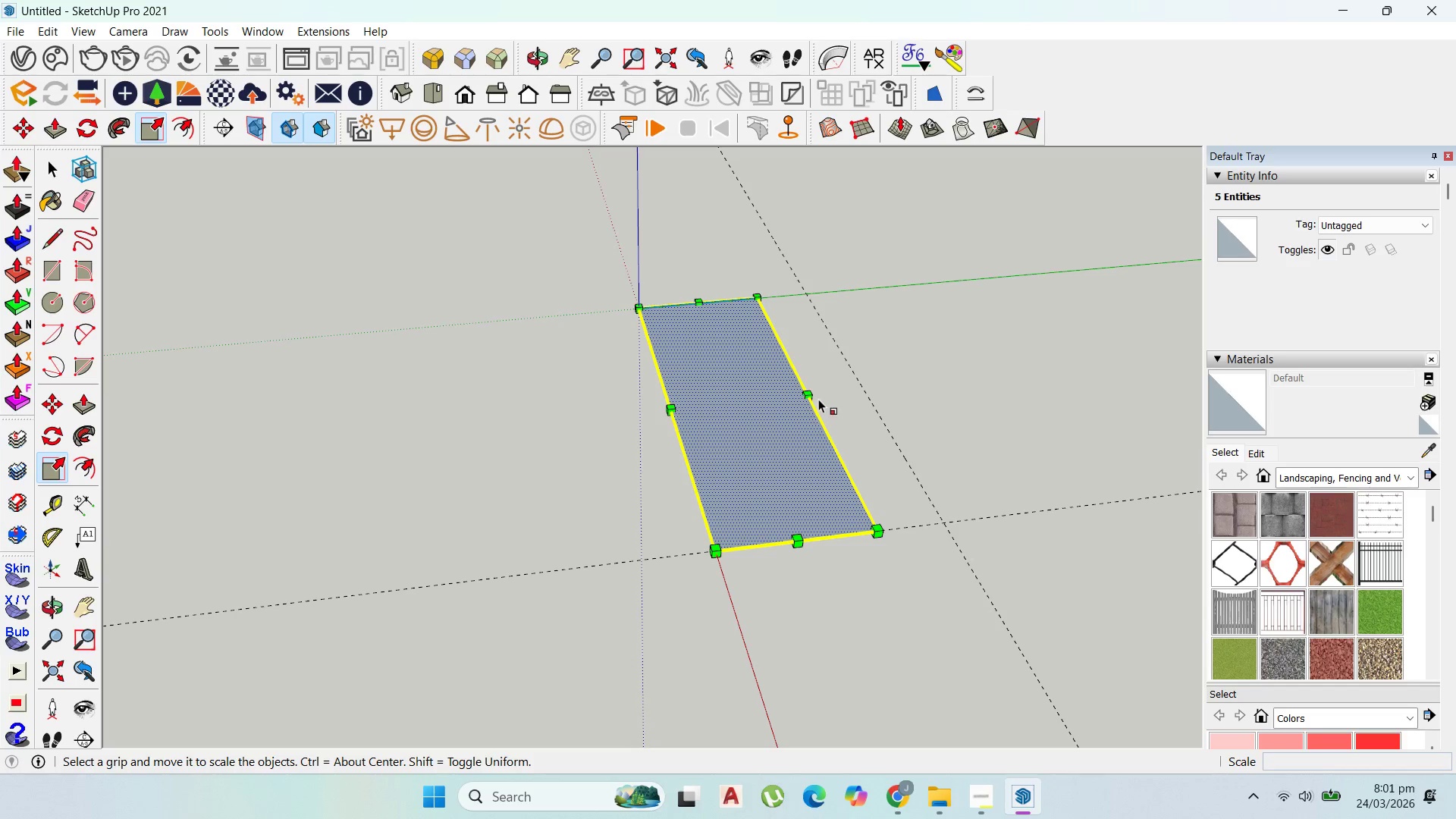 
left_click_drag(start_coordinate=[811, 393], to_coordinate=[855, 384])
 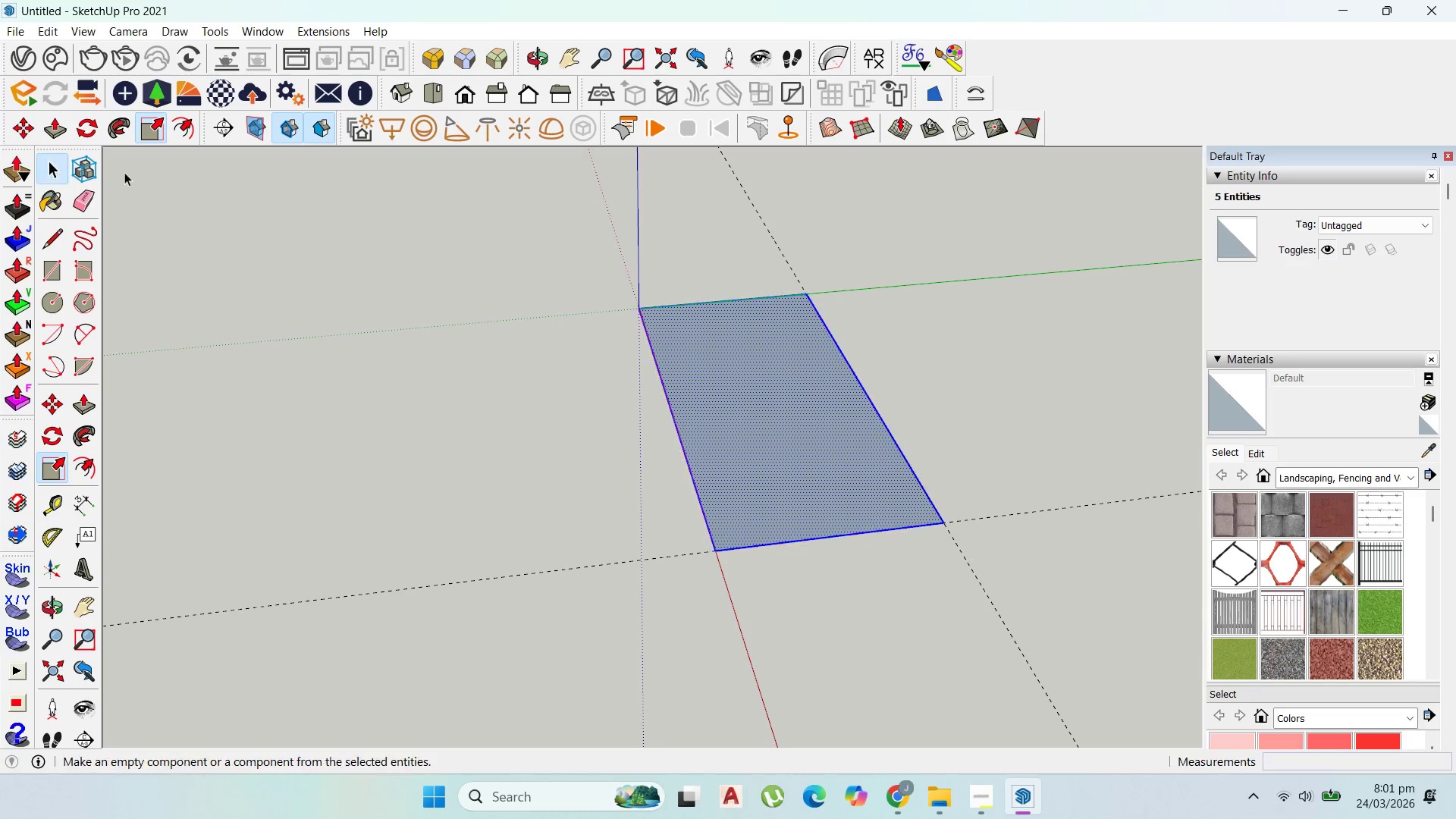 
double_click([755, 355])
 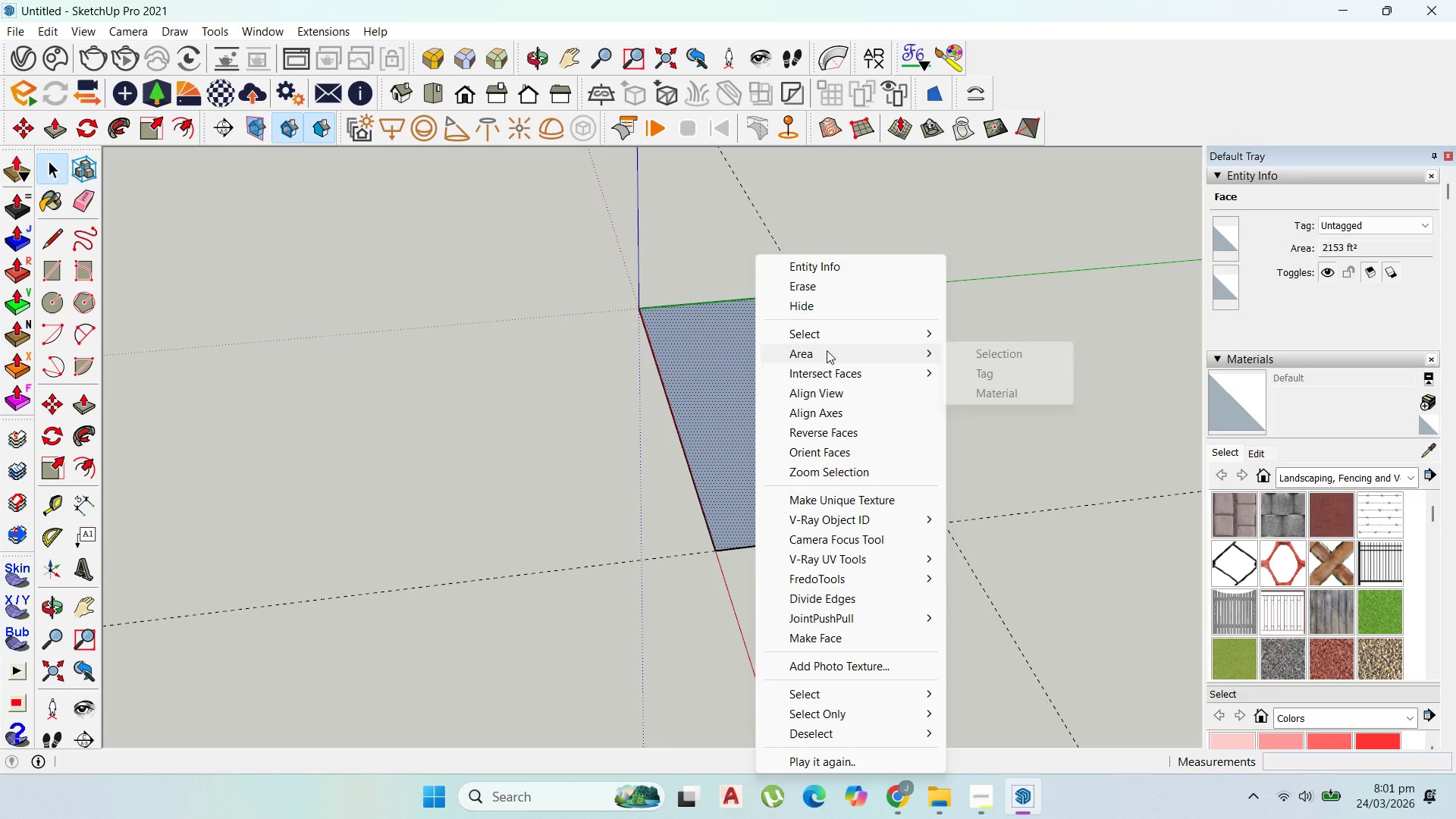 
double_click([983, 349])
 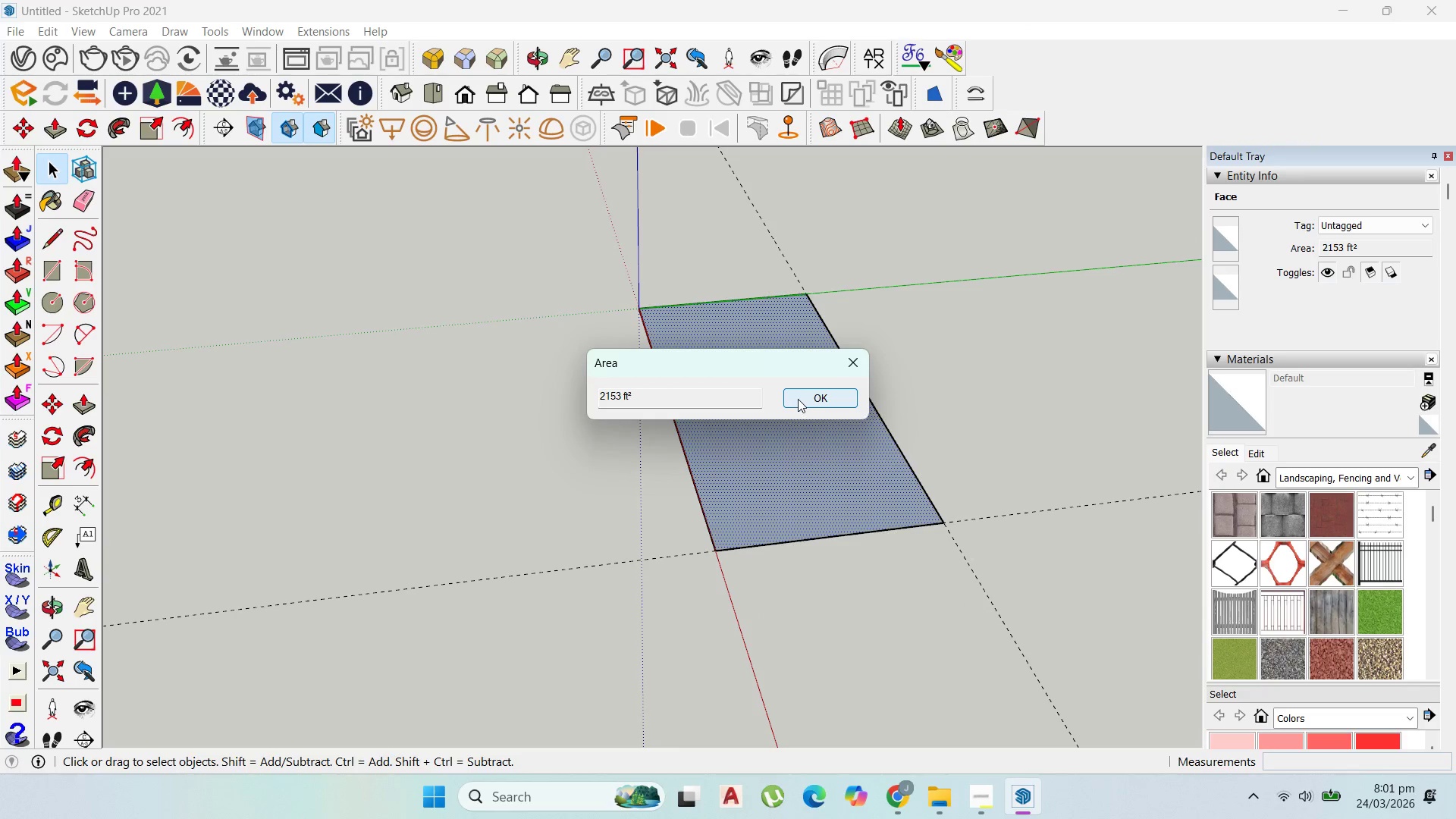 
left_click([807, 399])
 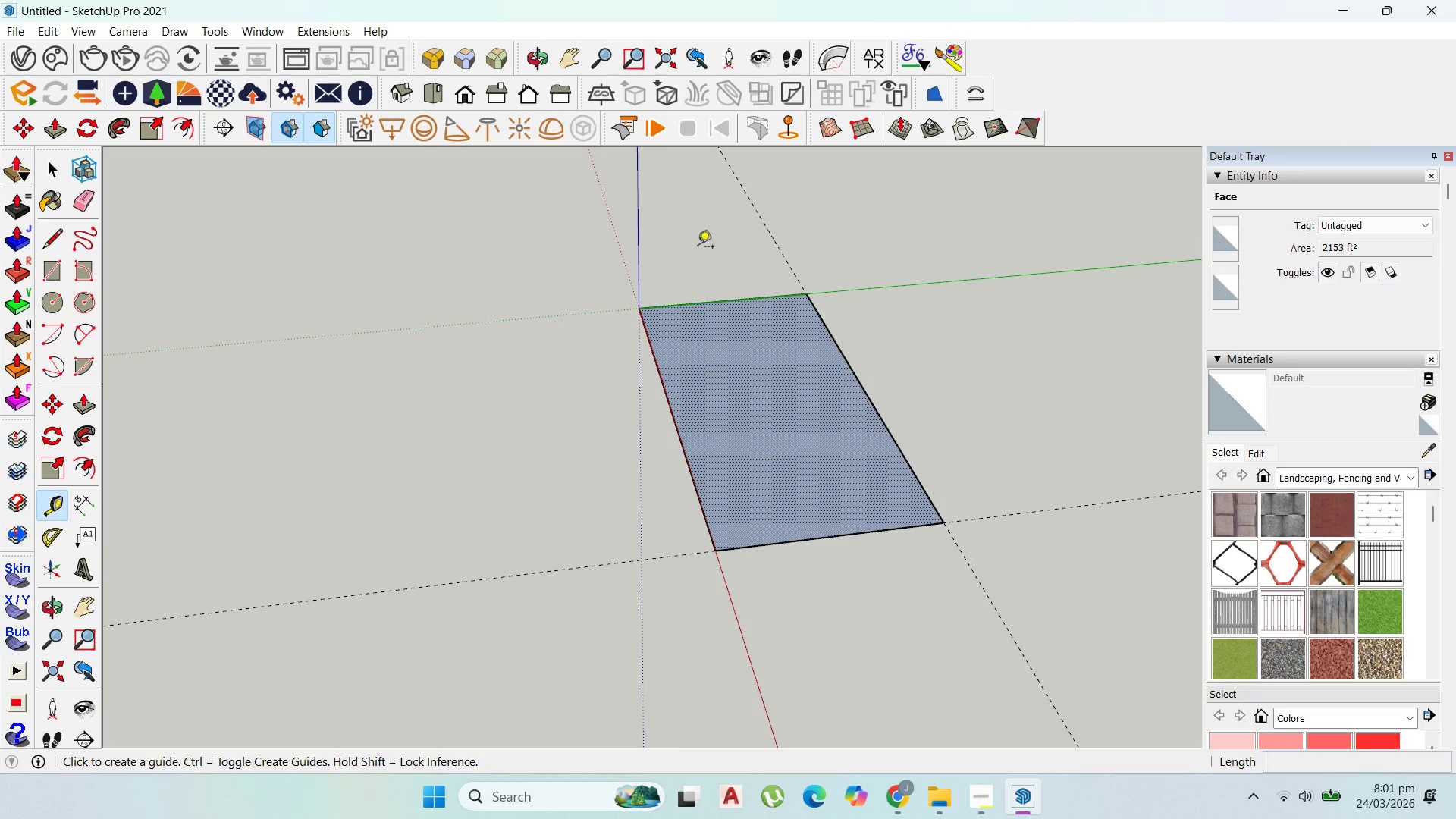 
left_click_drag(start_coordinate=[716, 302], to_coordinate=[720, 309])
 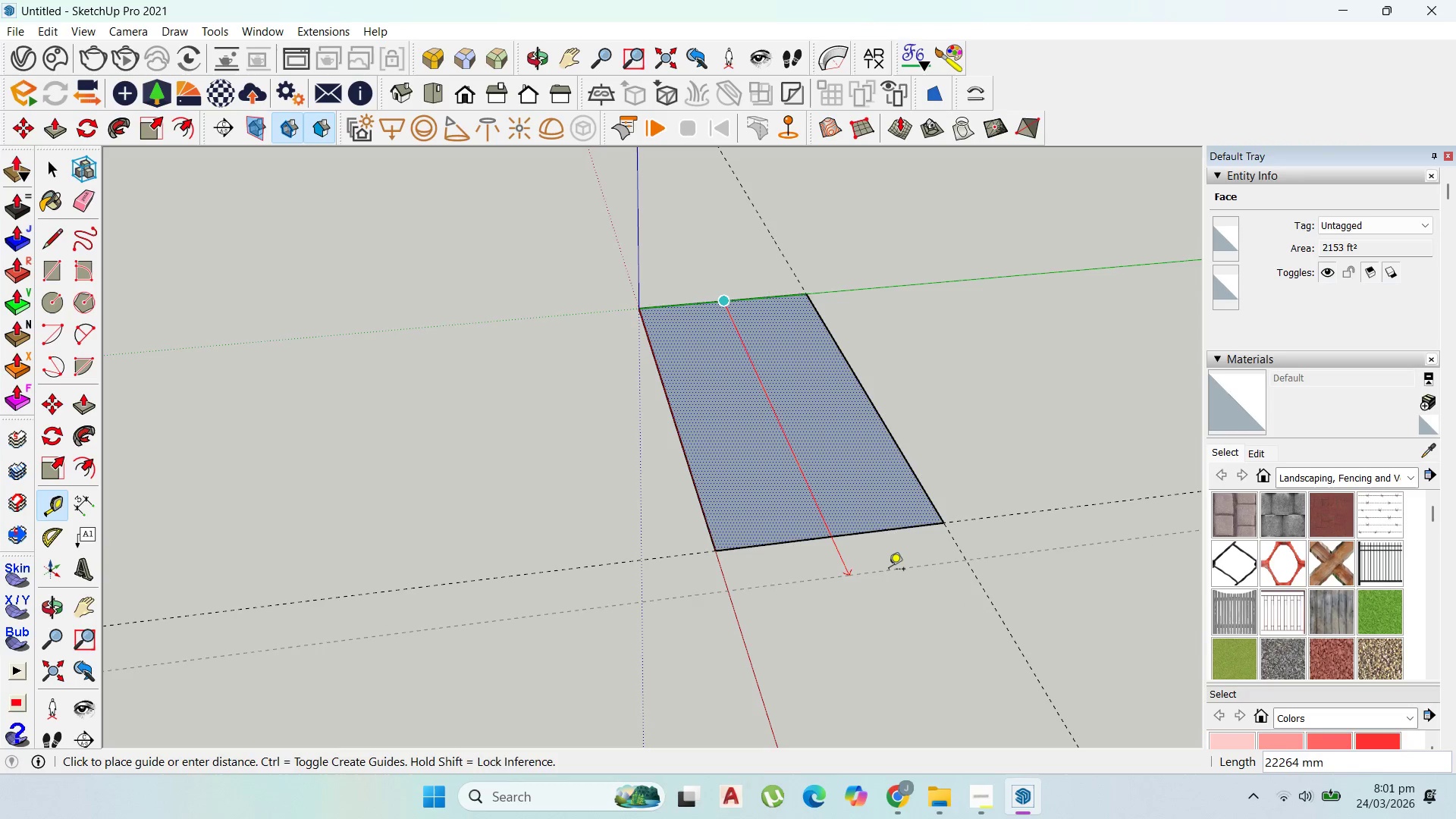 
scroll: coordinate [880, 568], scroll_direction: down, amount: 7.0
 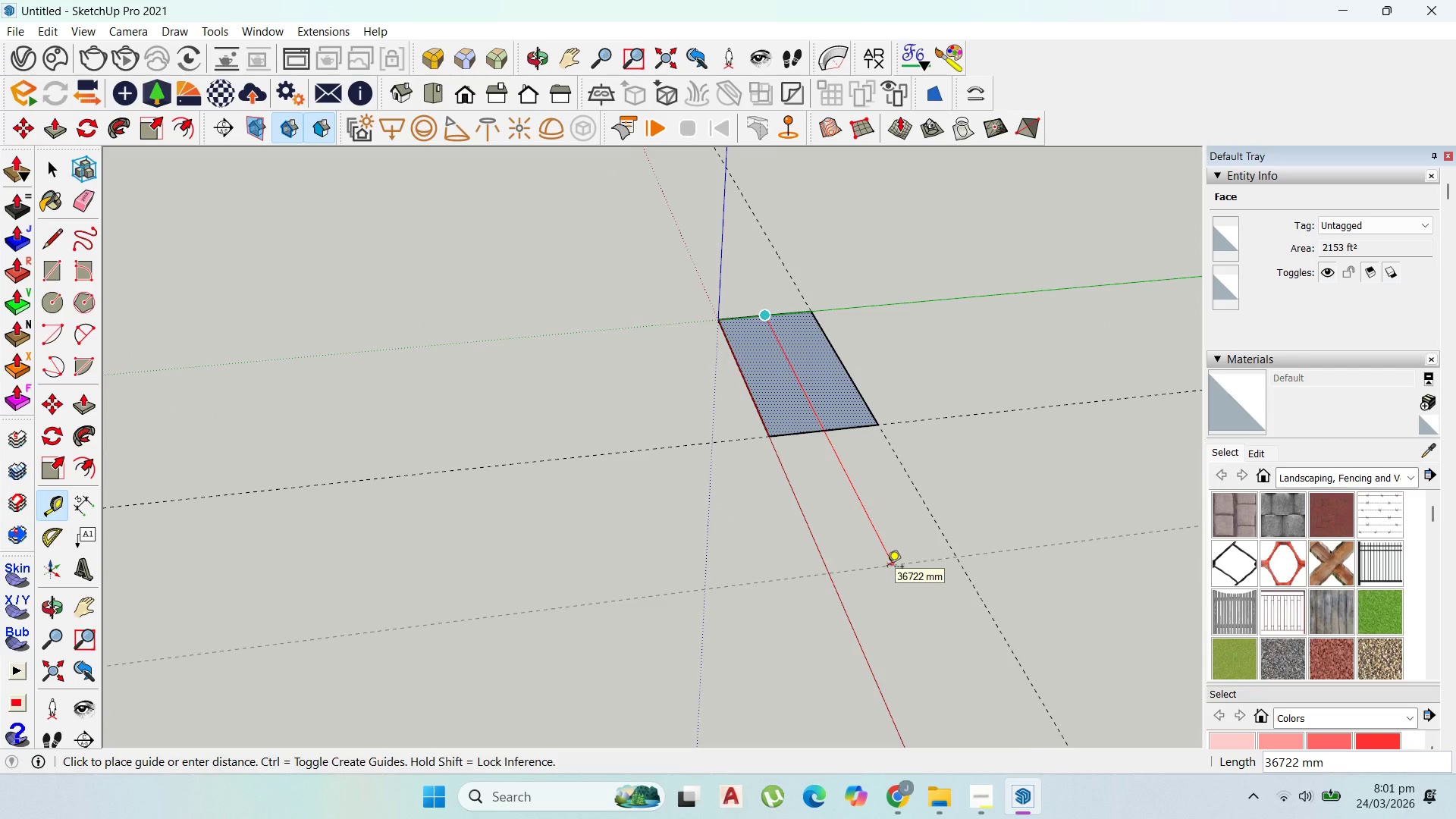 
scroll: coordinate [884, 548], scroll_direction: up, amount: 2.0
 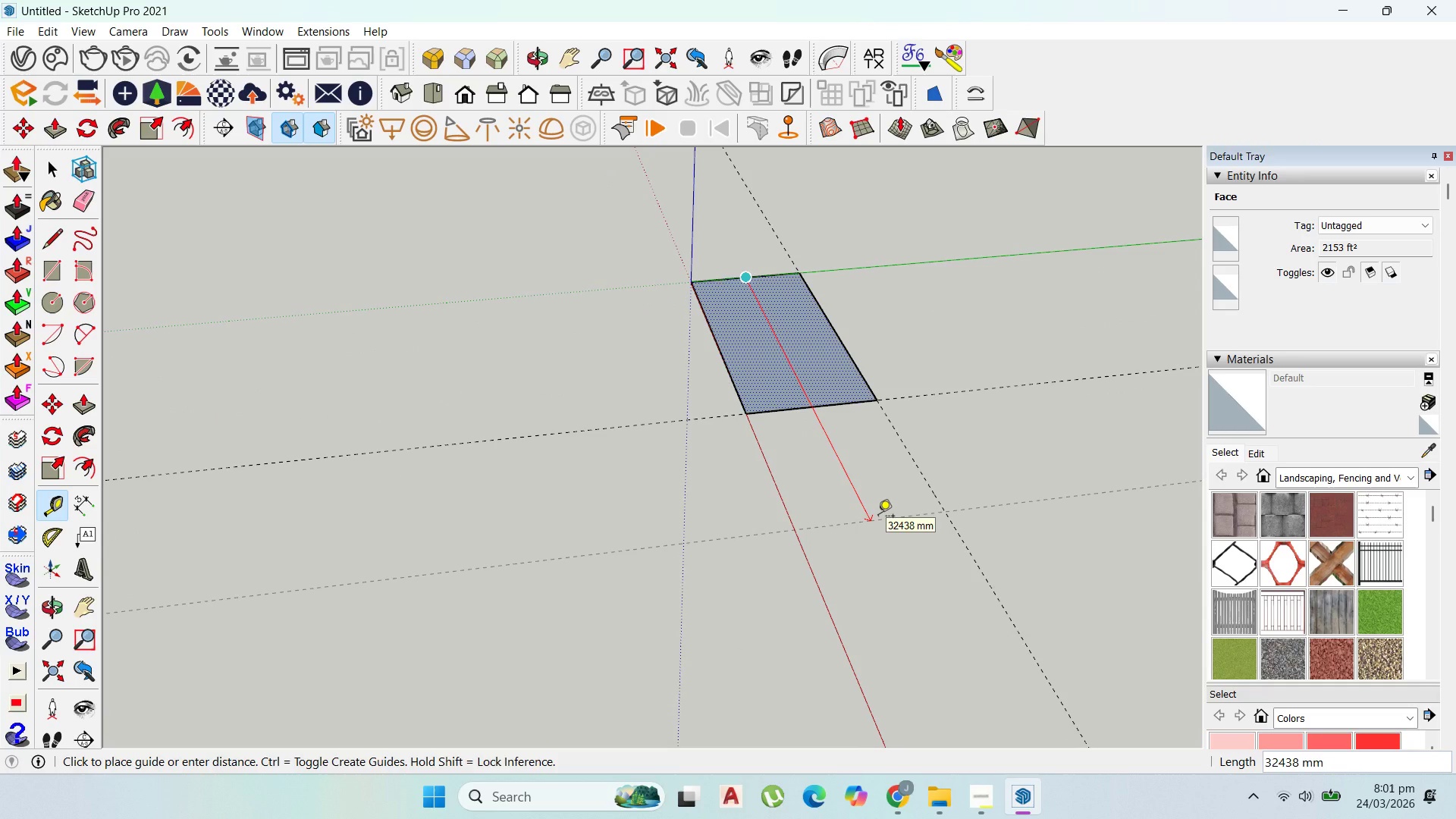 
type(30000)
 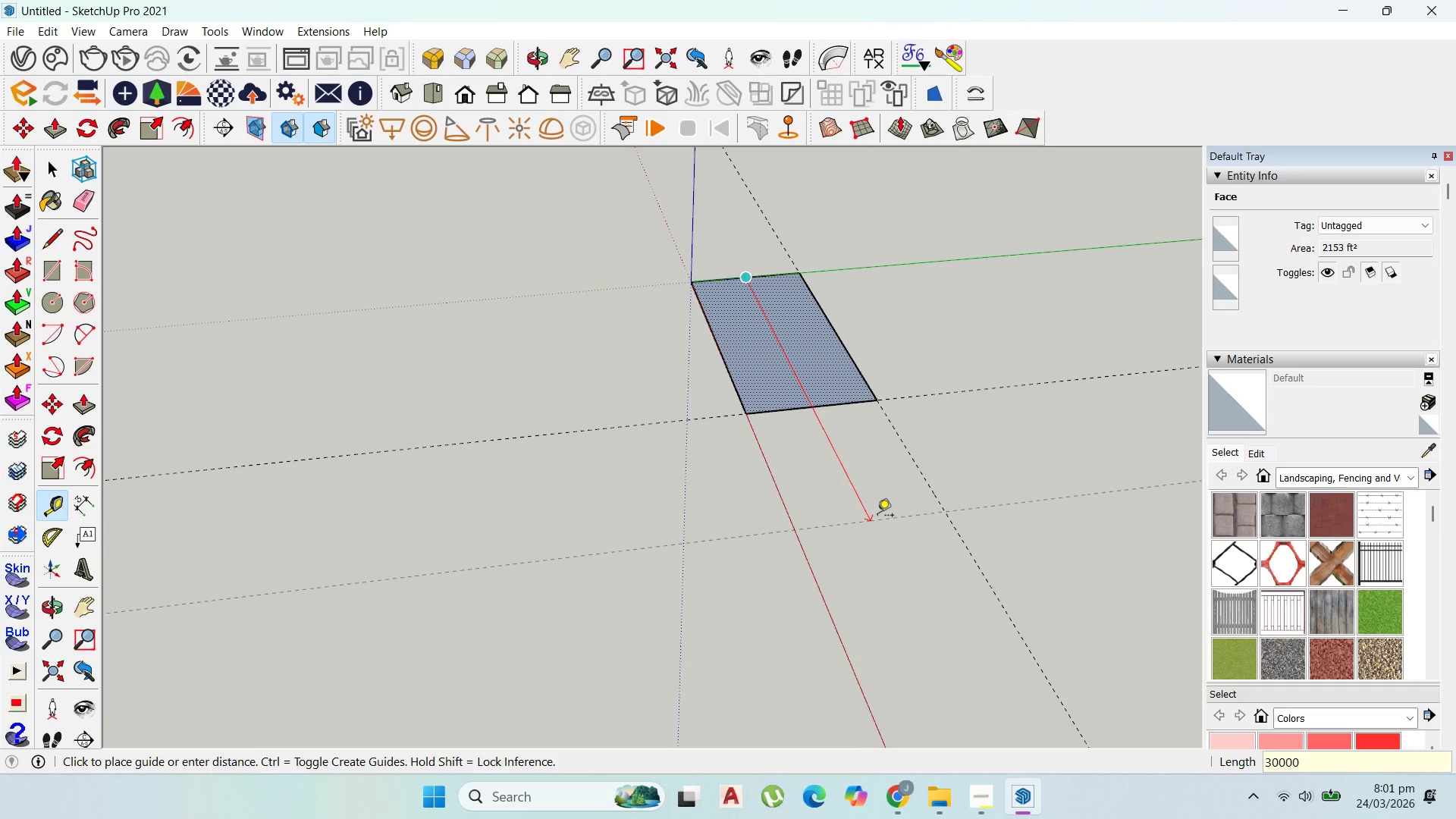 
key(Enter)
 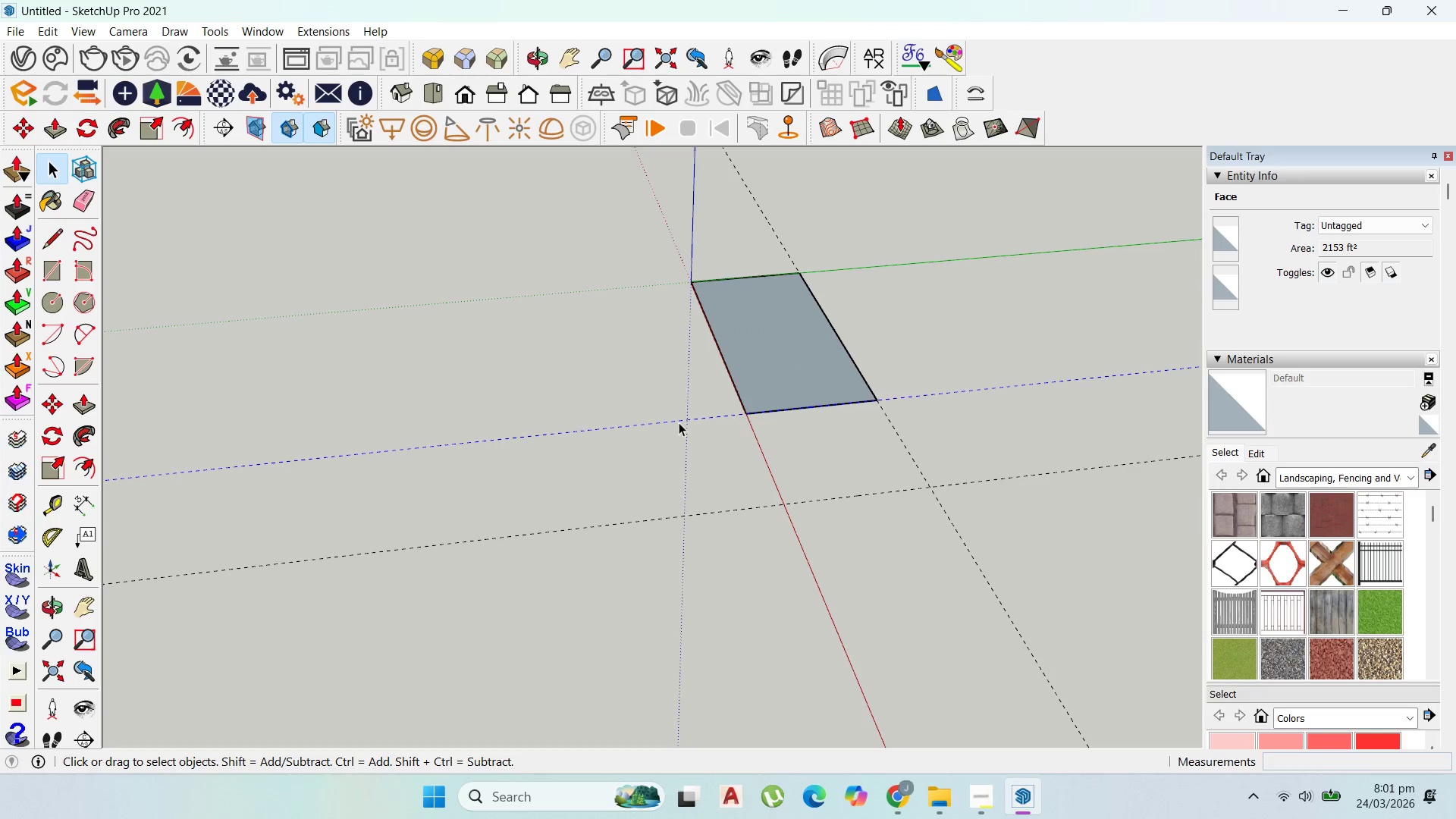 
key(Delete)
 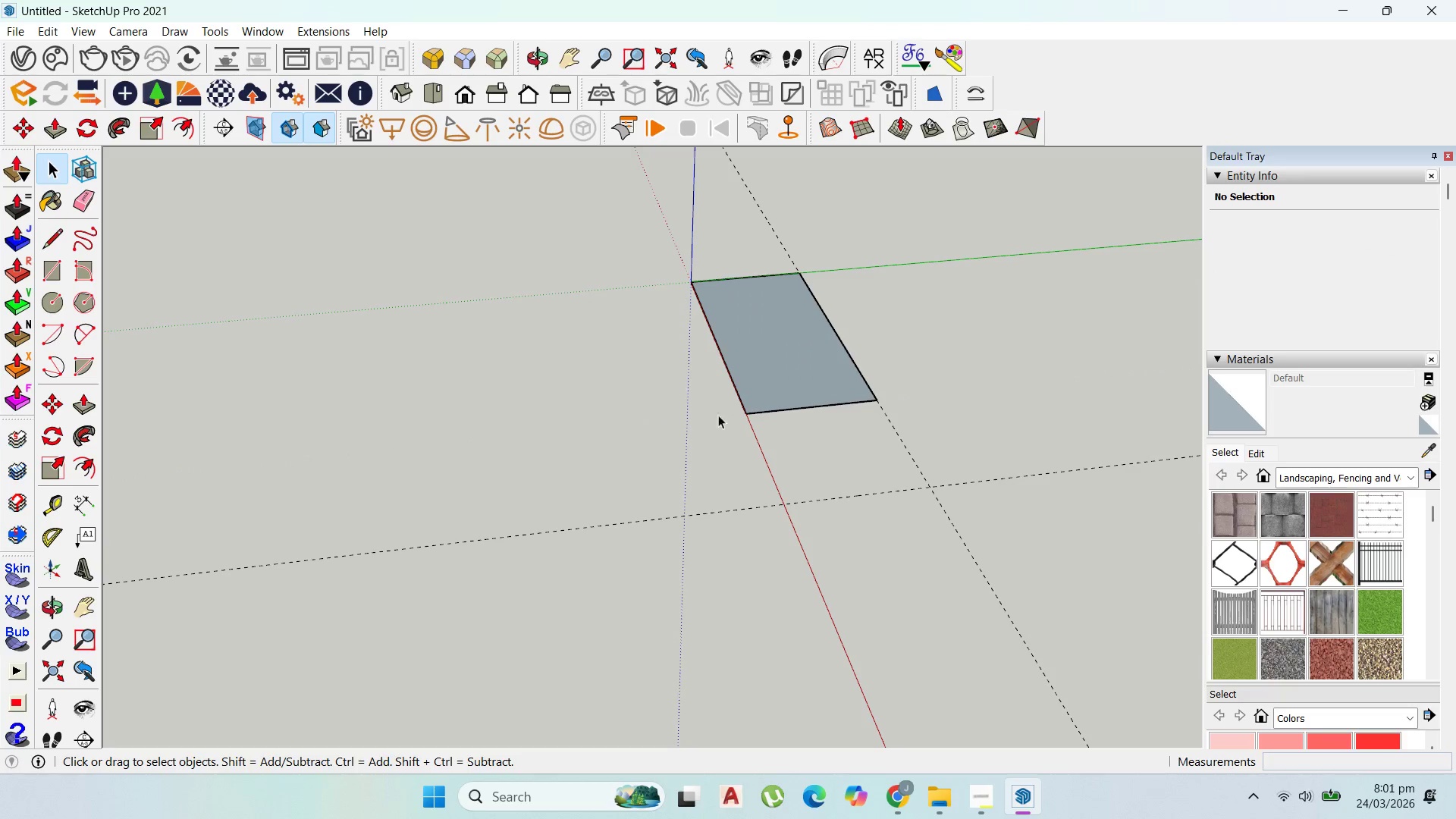 
double_click([770, 380])
 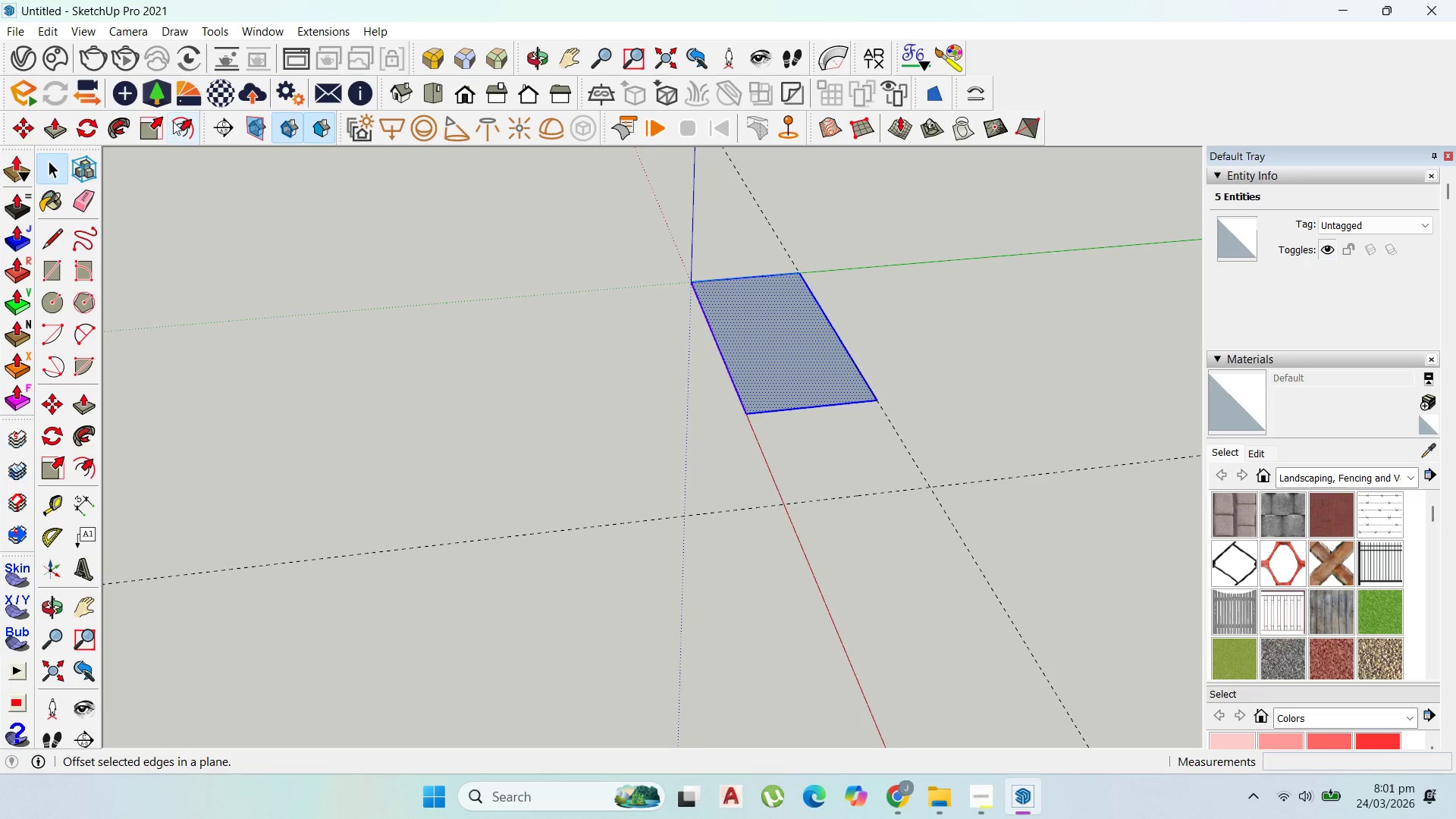 
left_click([155, 122])
 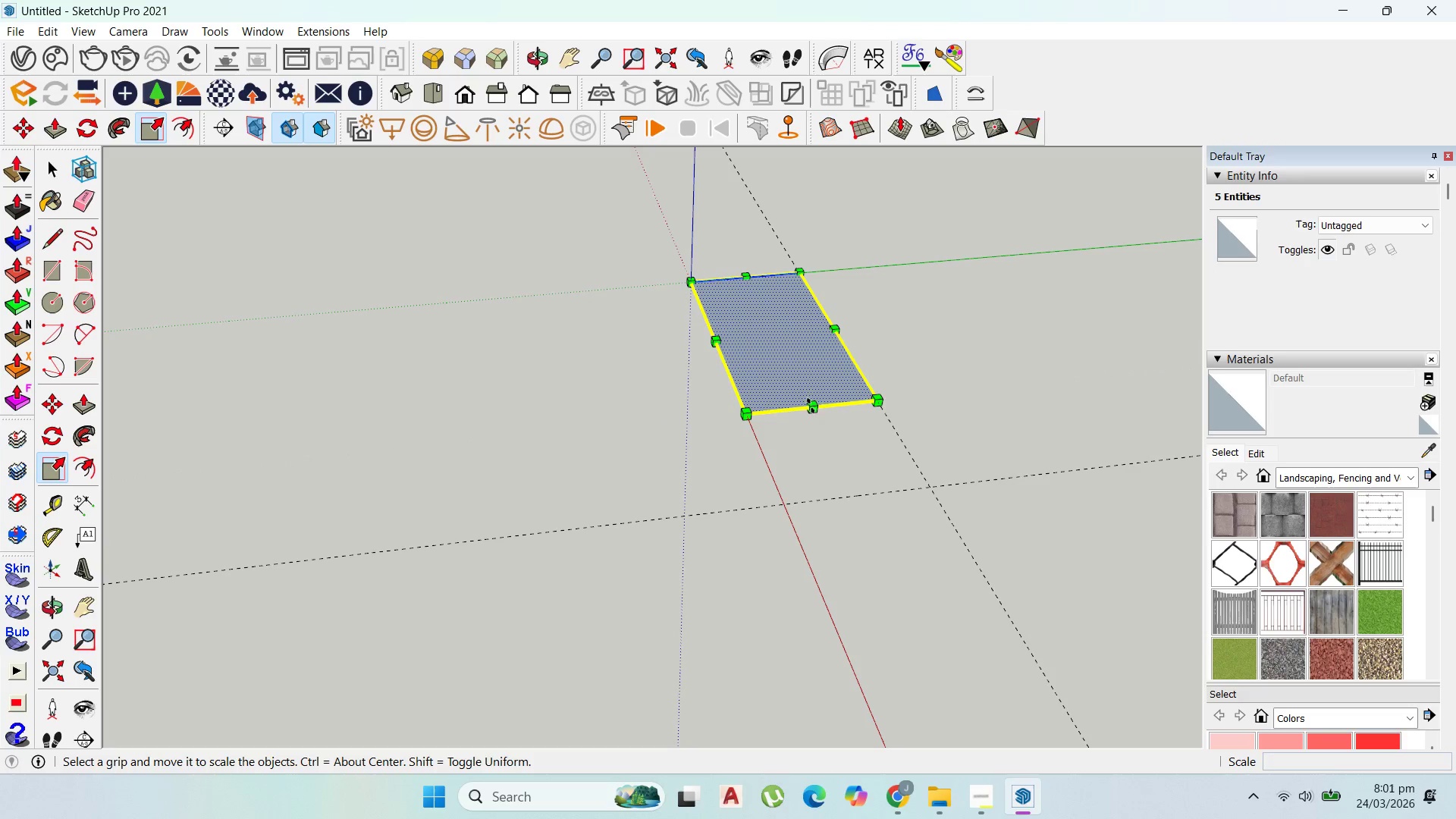 
left_click_drag(start_coordinate=[817, 413], to_coordinate=[859, 494])
 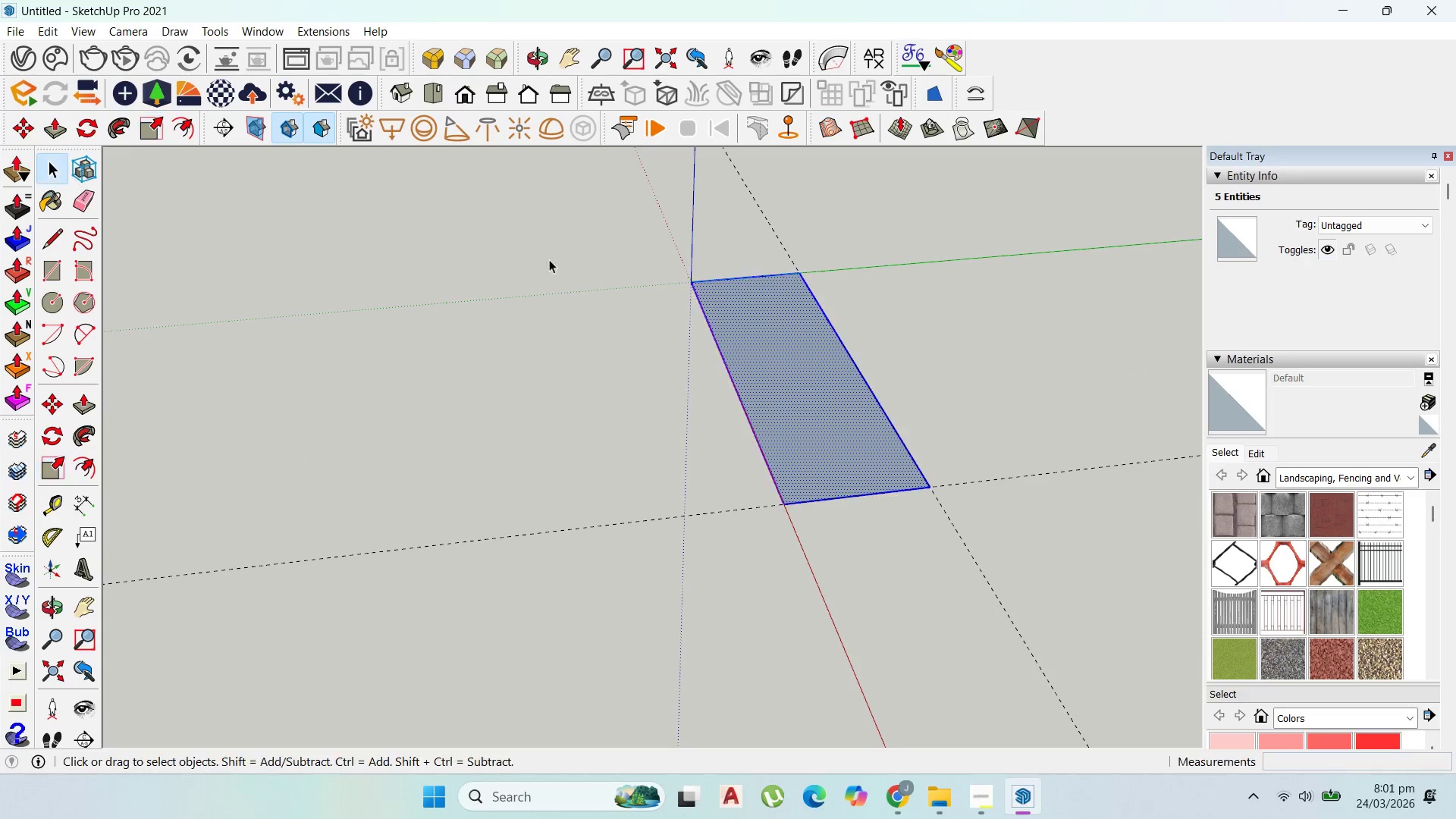 
double_click([811, 331])
 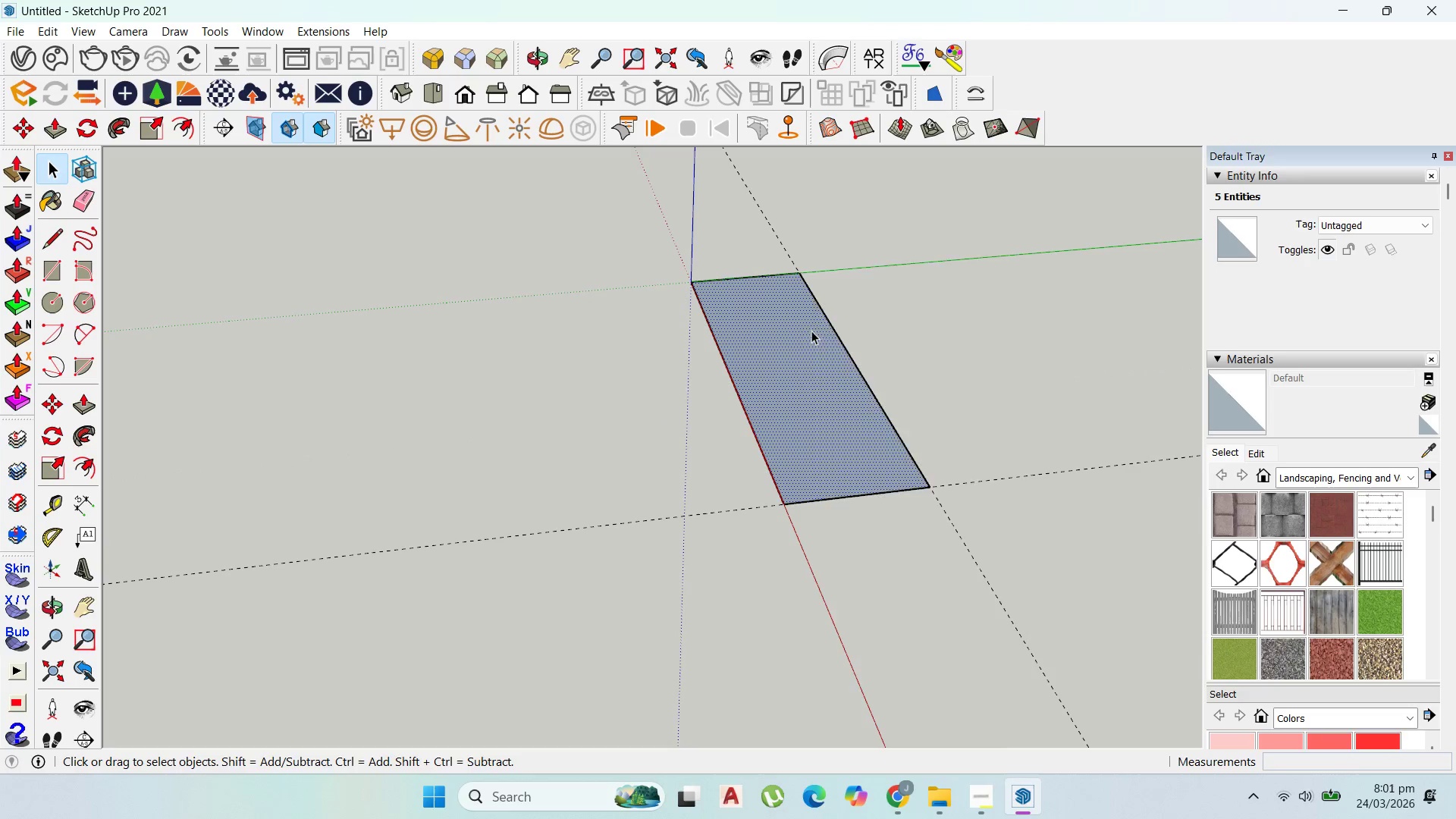 
right_click([811, 331])
 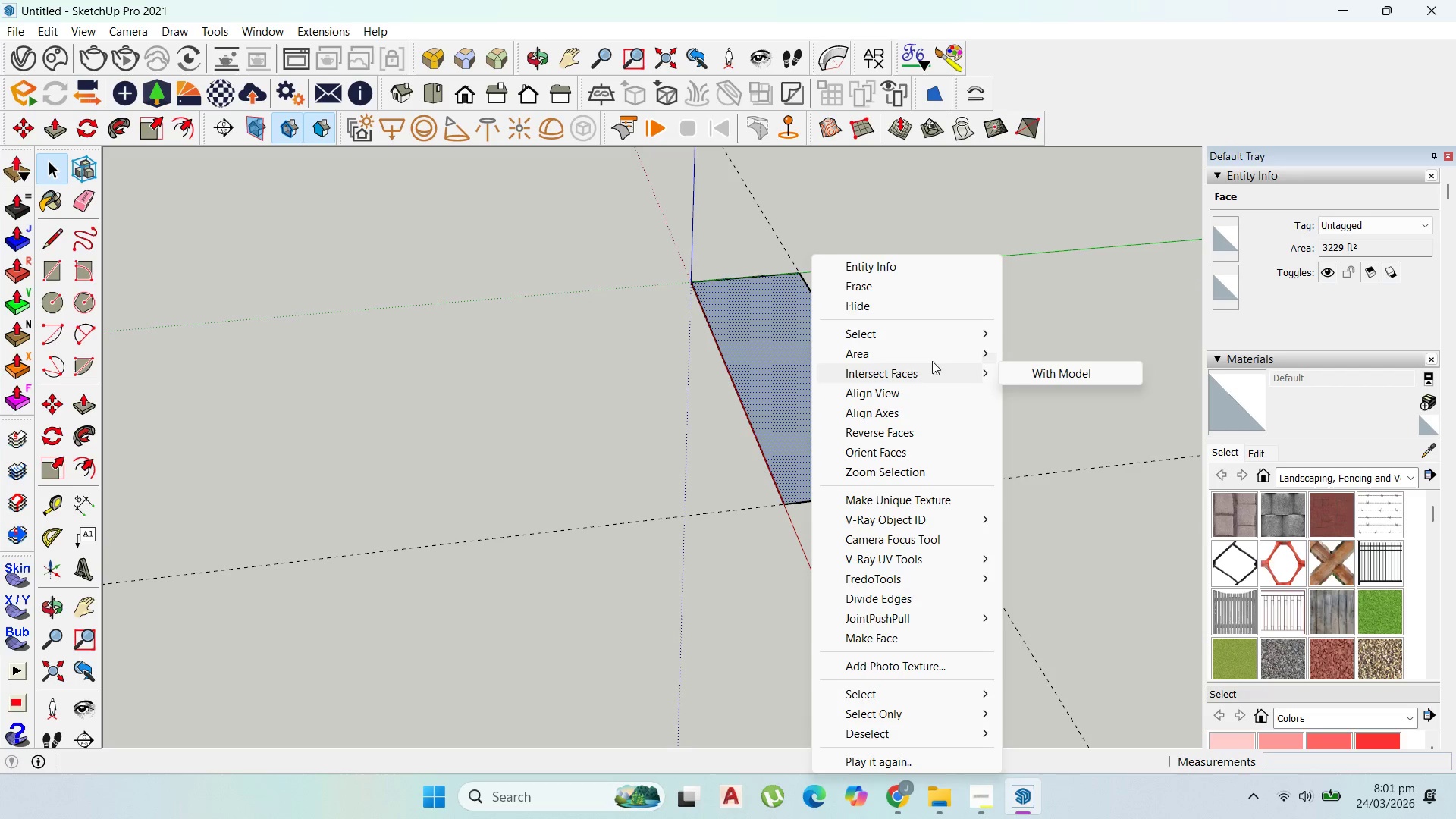 
double_click([1033, 350])
 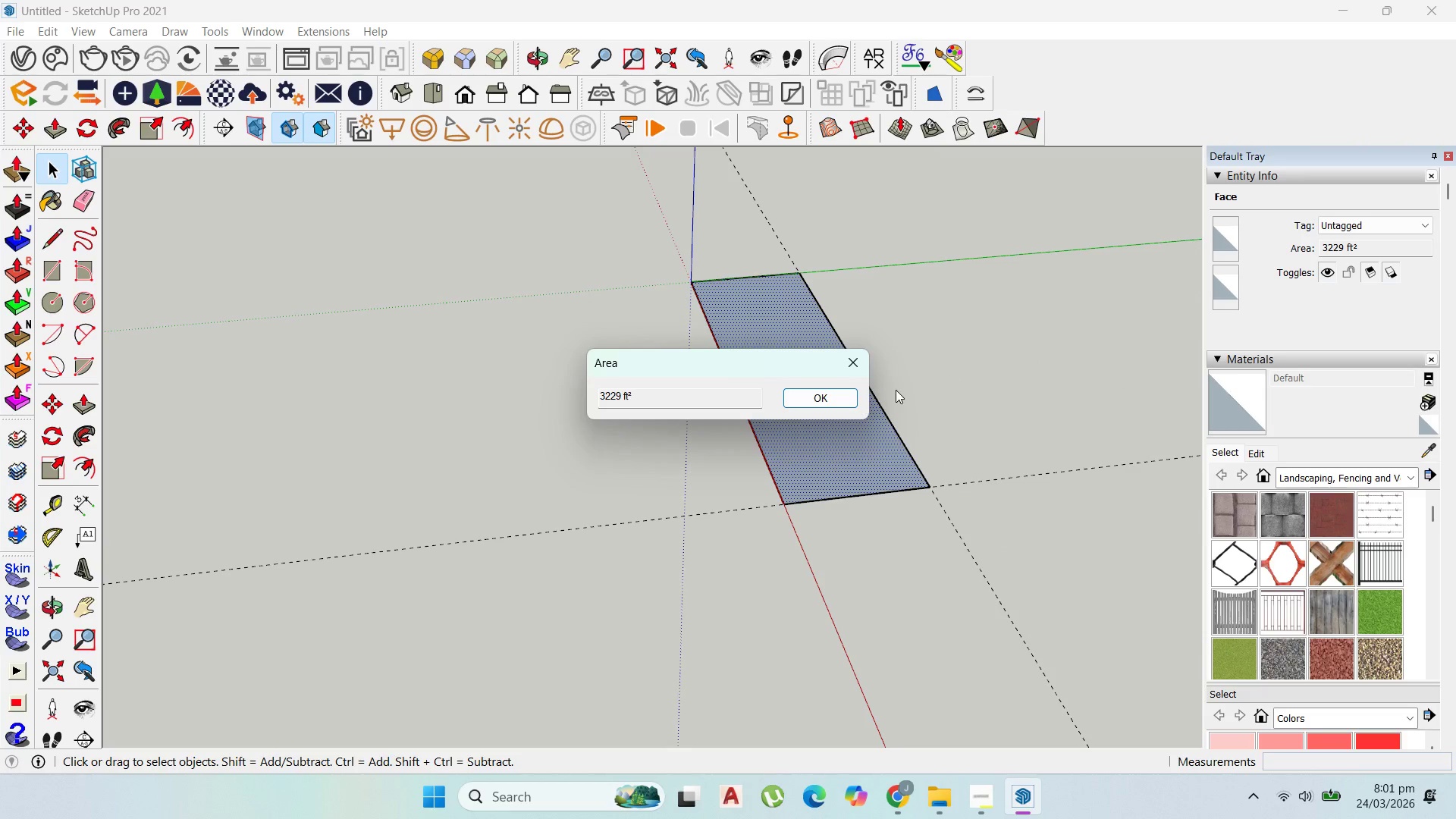 
scroll: coordinate [896, 391], scroll_direction: up, amount: 2.0
 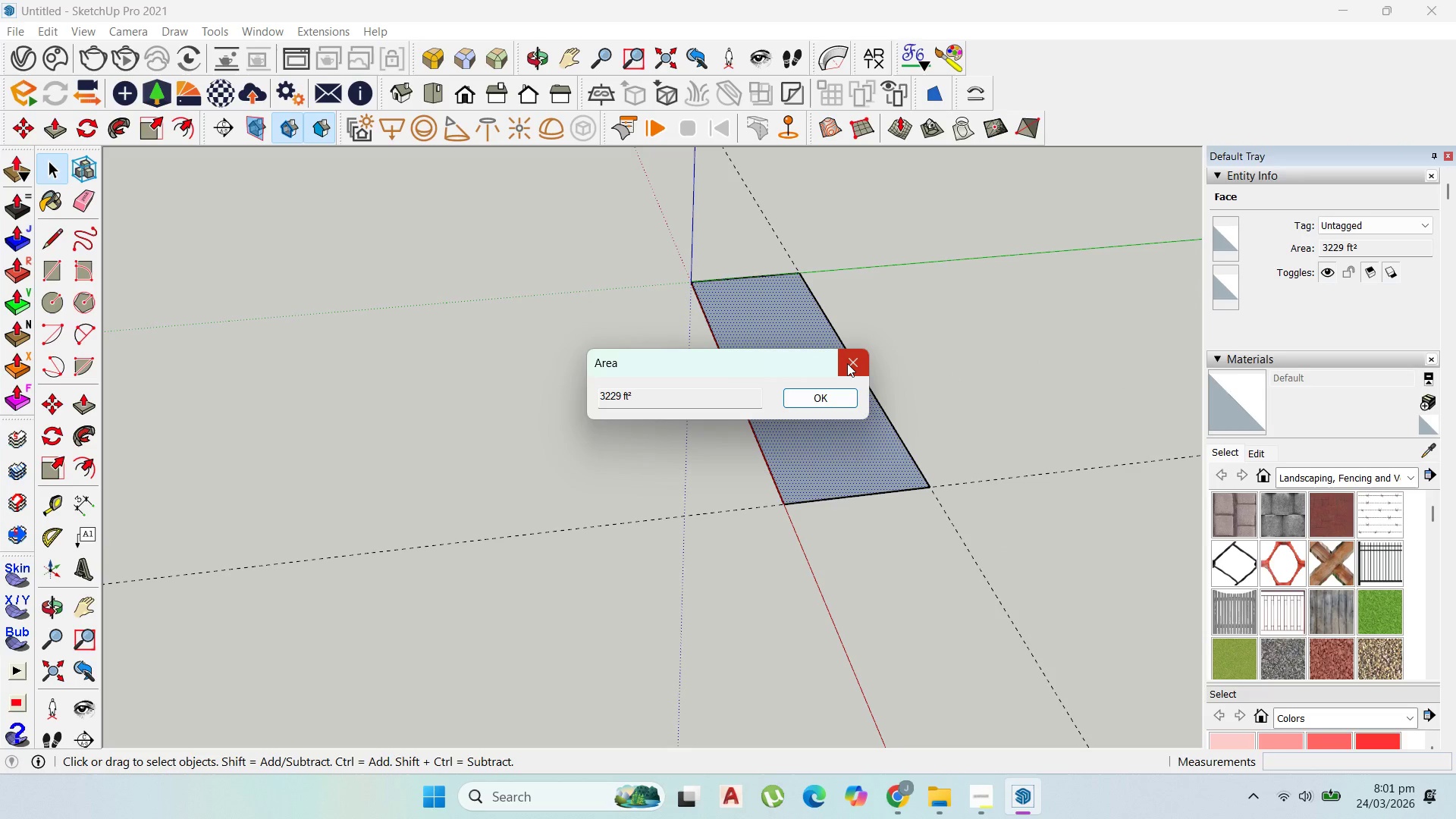 
left_click([847, 363])
 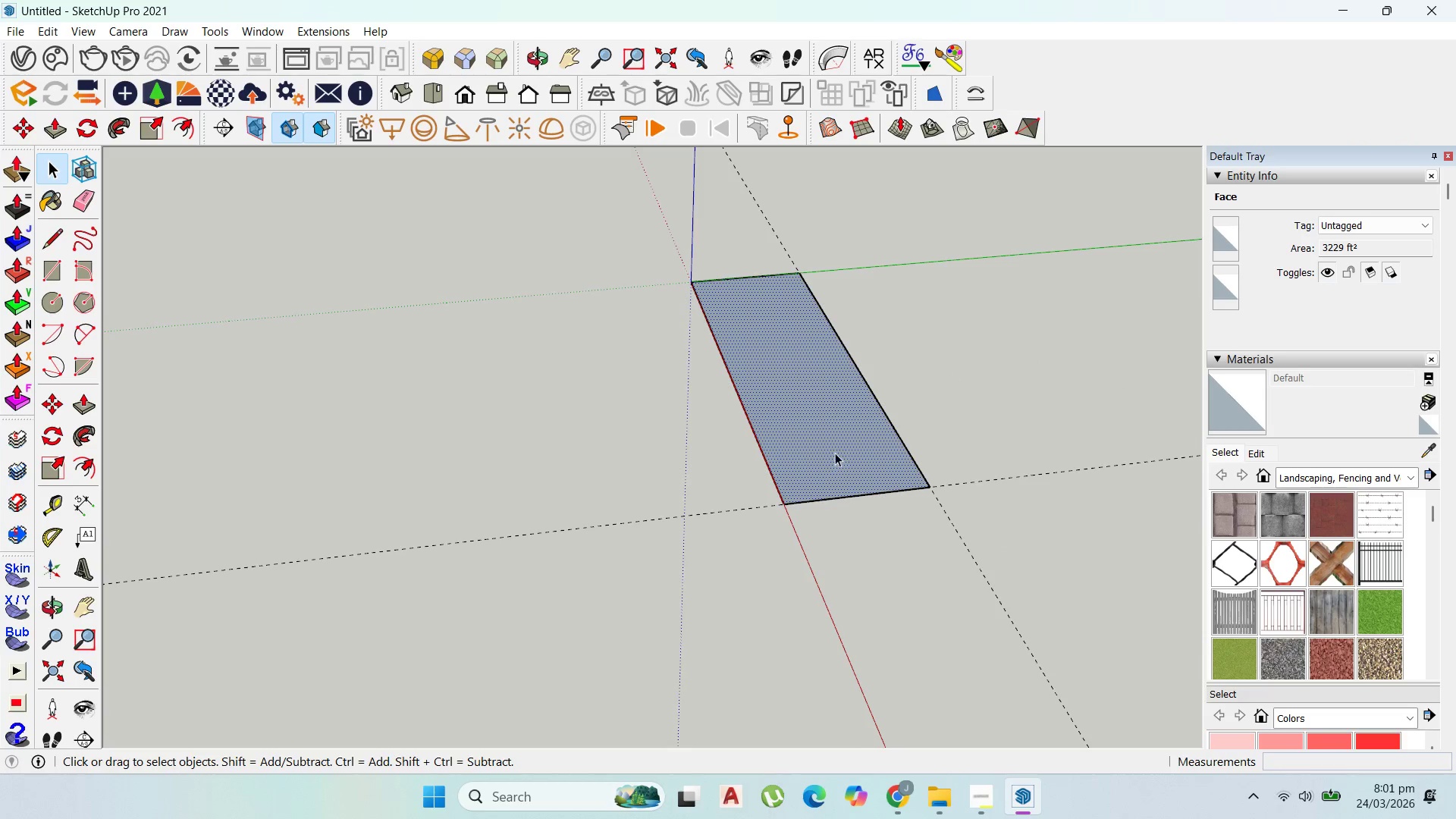 
scroll: coordinate [839, 452], scroll_direction: up, amount: 2.0
 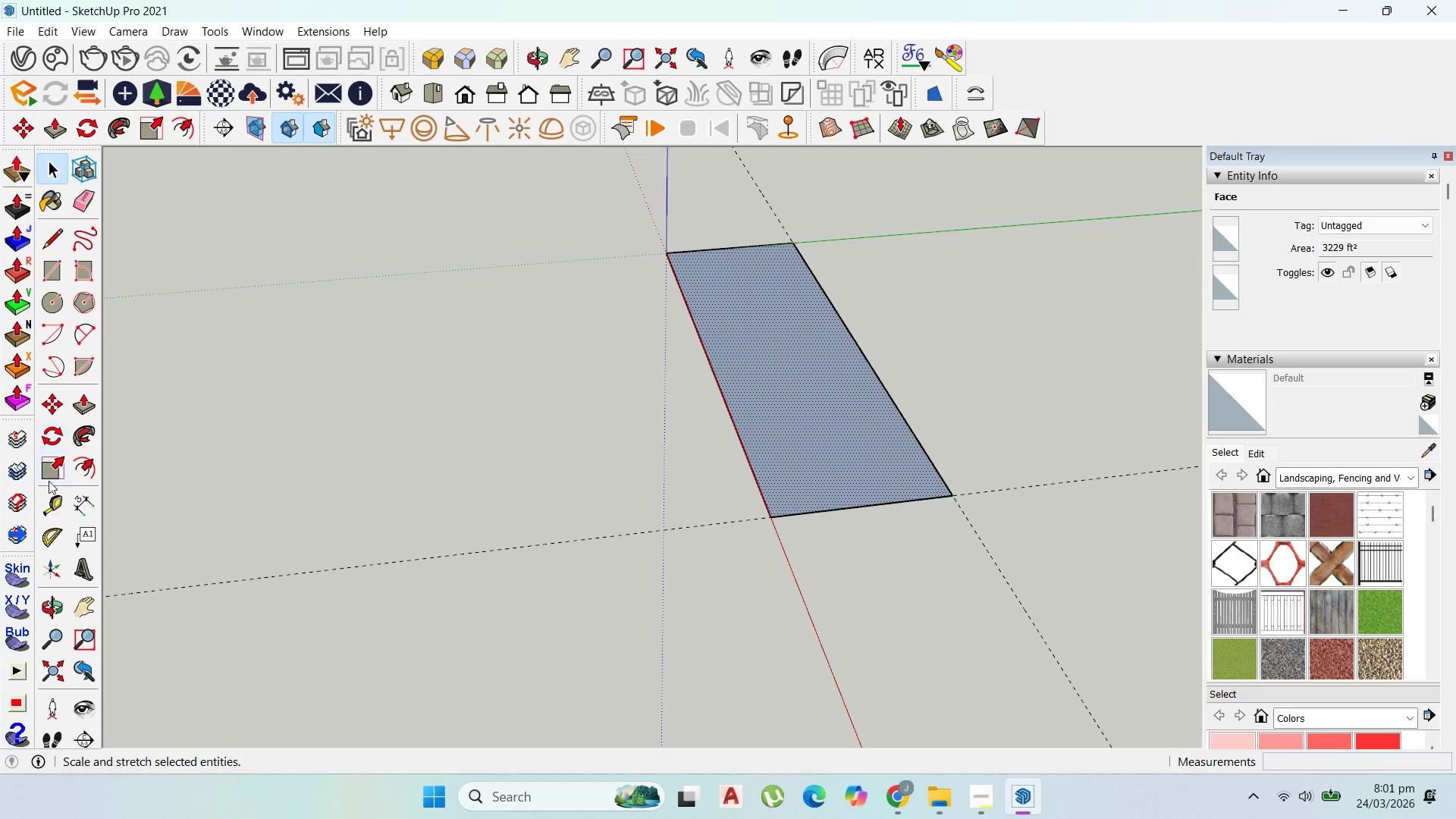 
left_click([54, 515])
 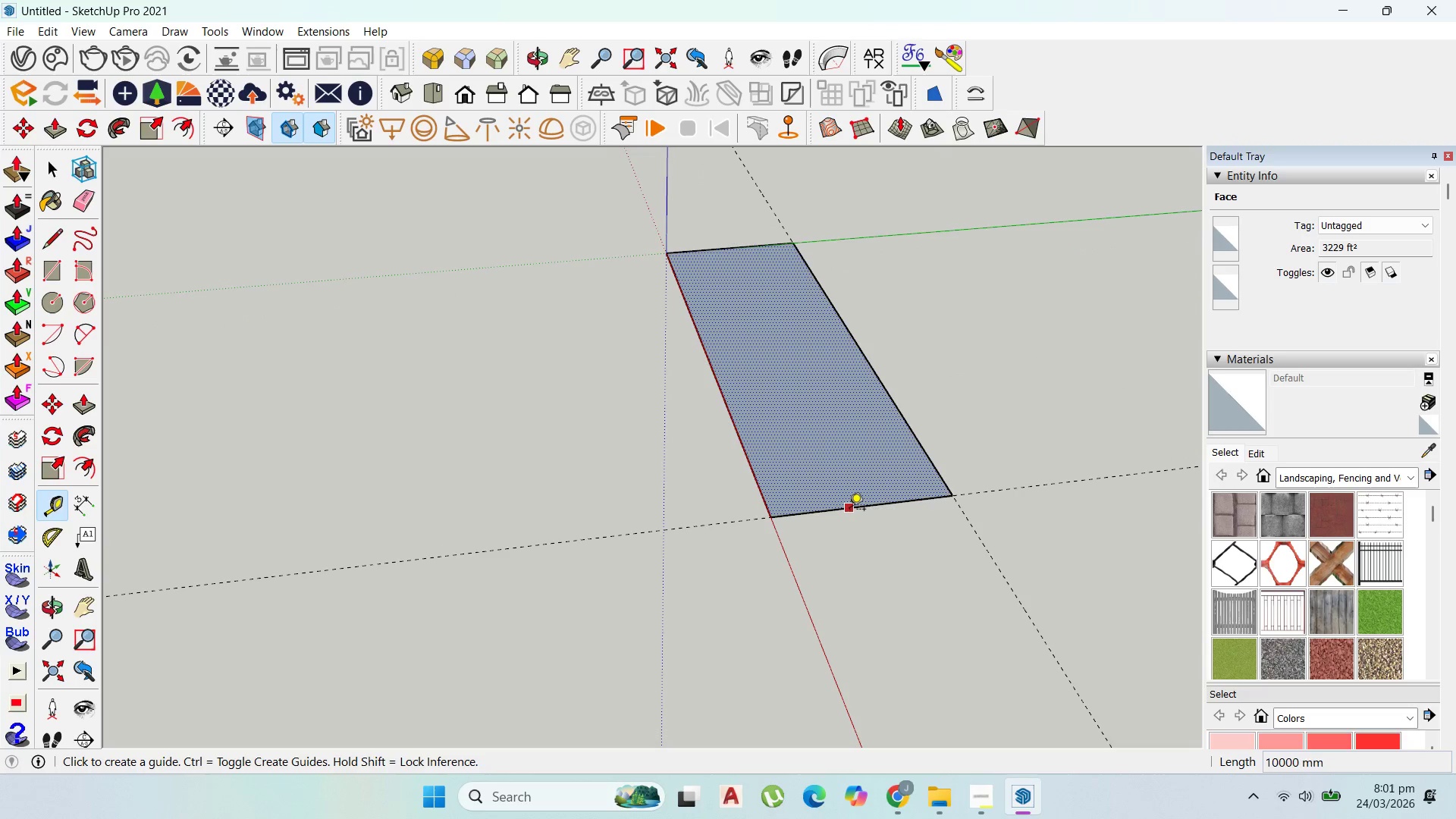 
left_click_drag(start_coordinate=[849, 510], to_coordinate=[857, 521])
 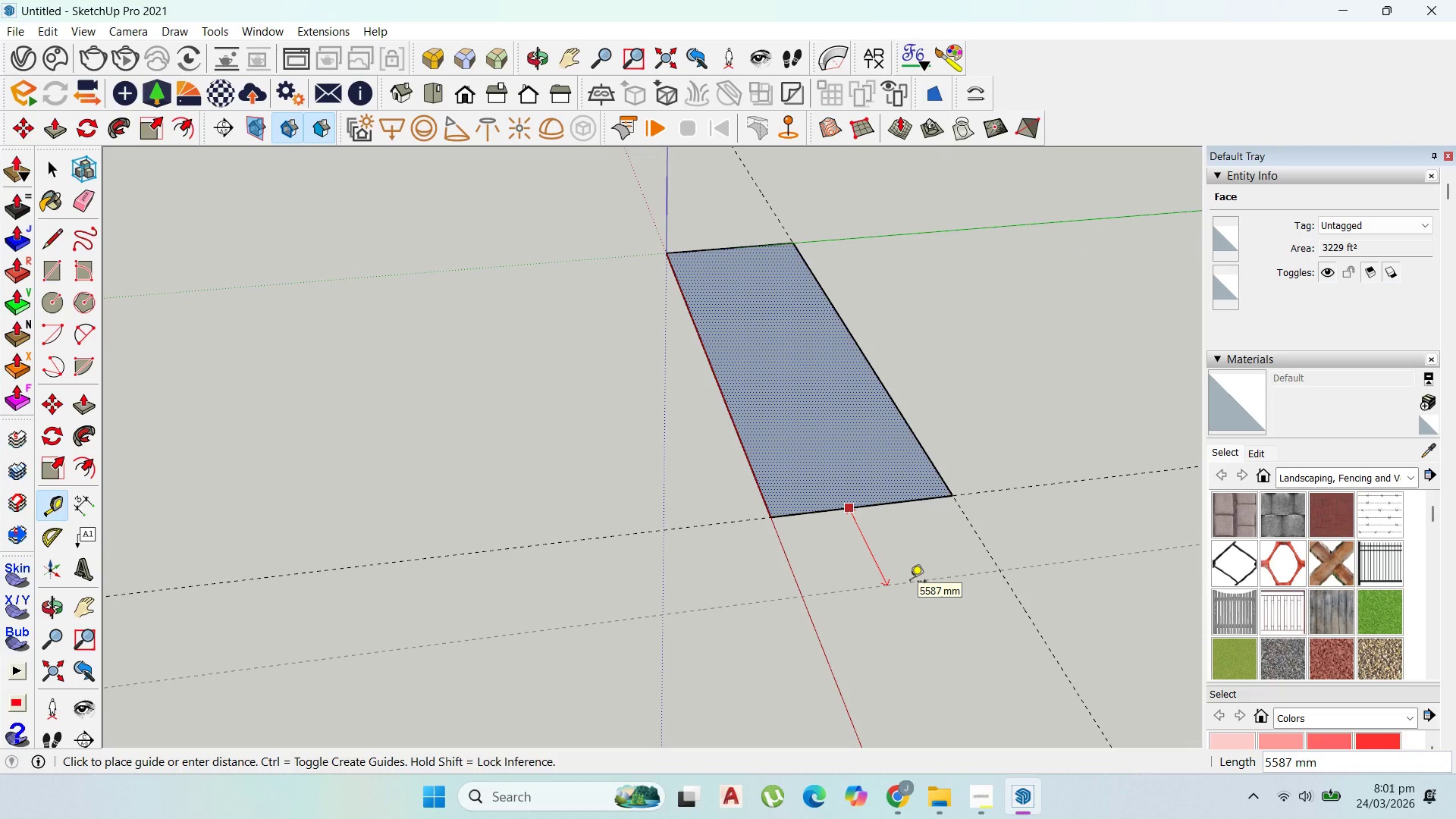 
type(5000)
 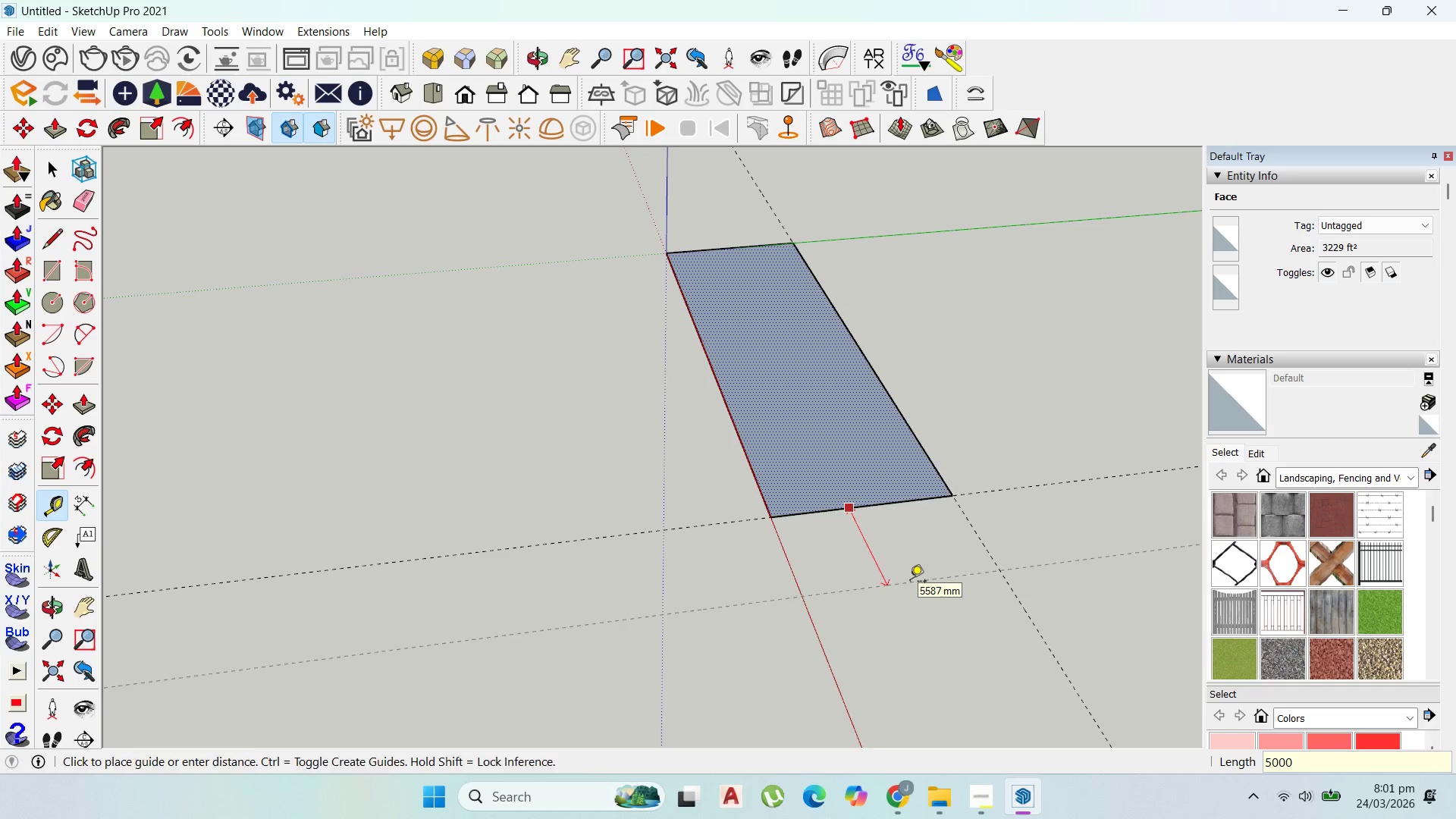 
key(Enter)
 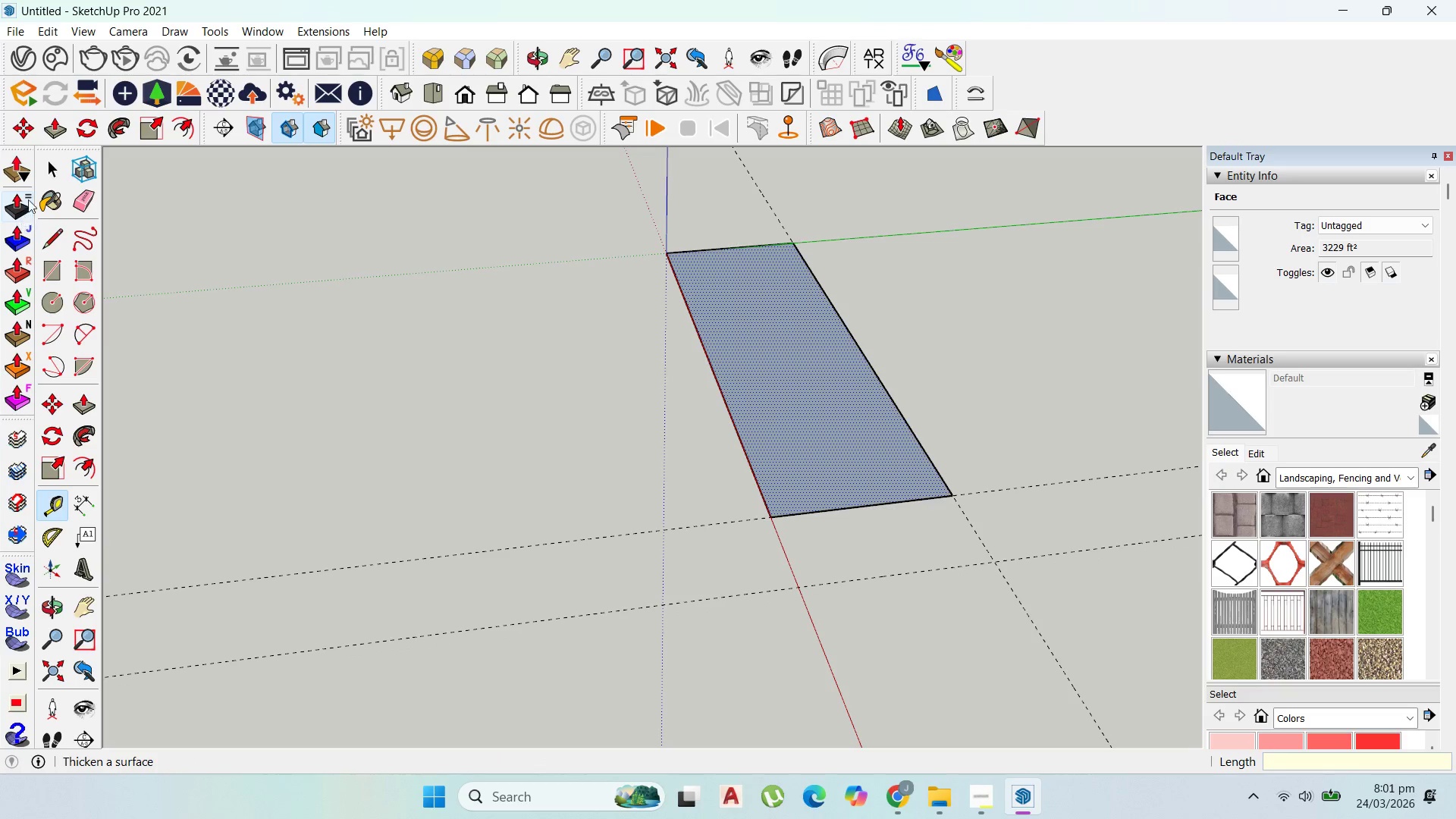 
left_click([53, 168])
 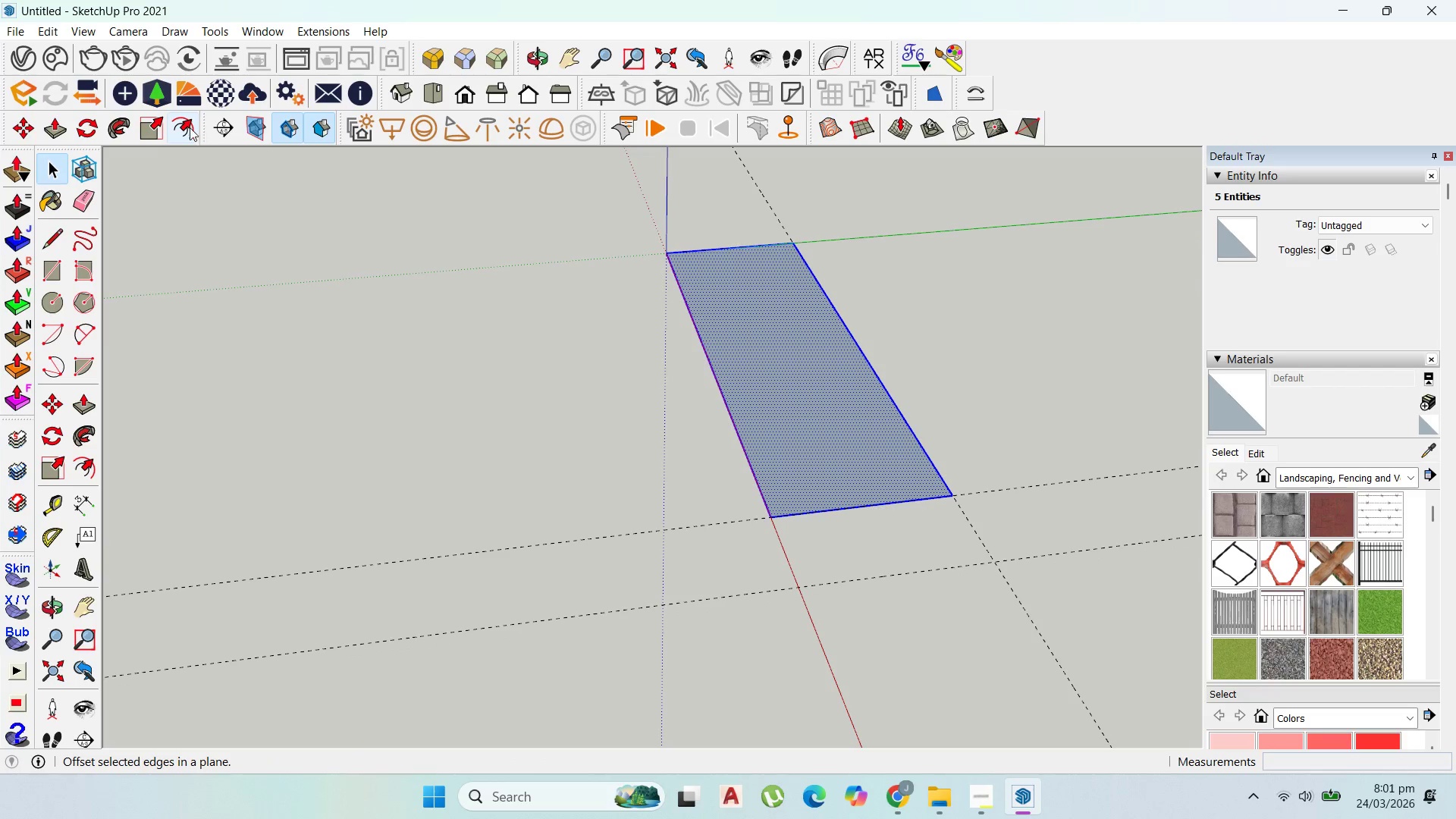 
left_click([158, 121])
 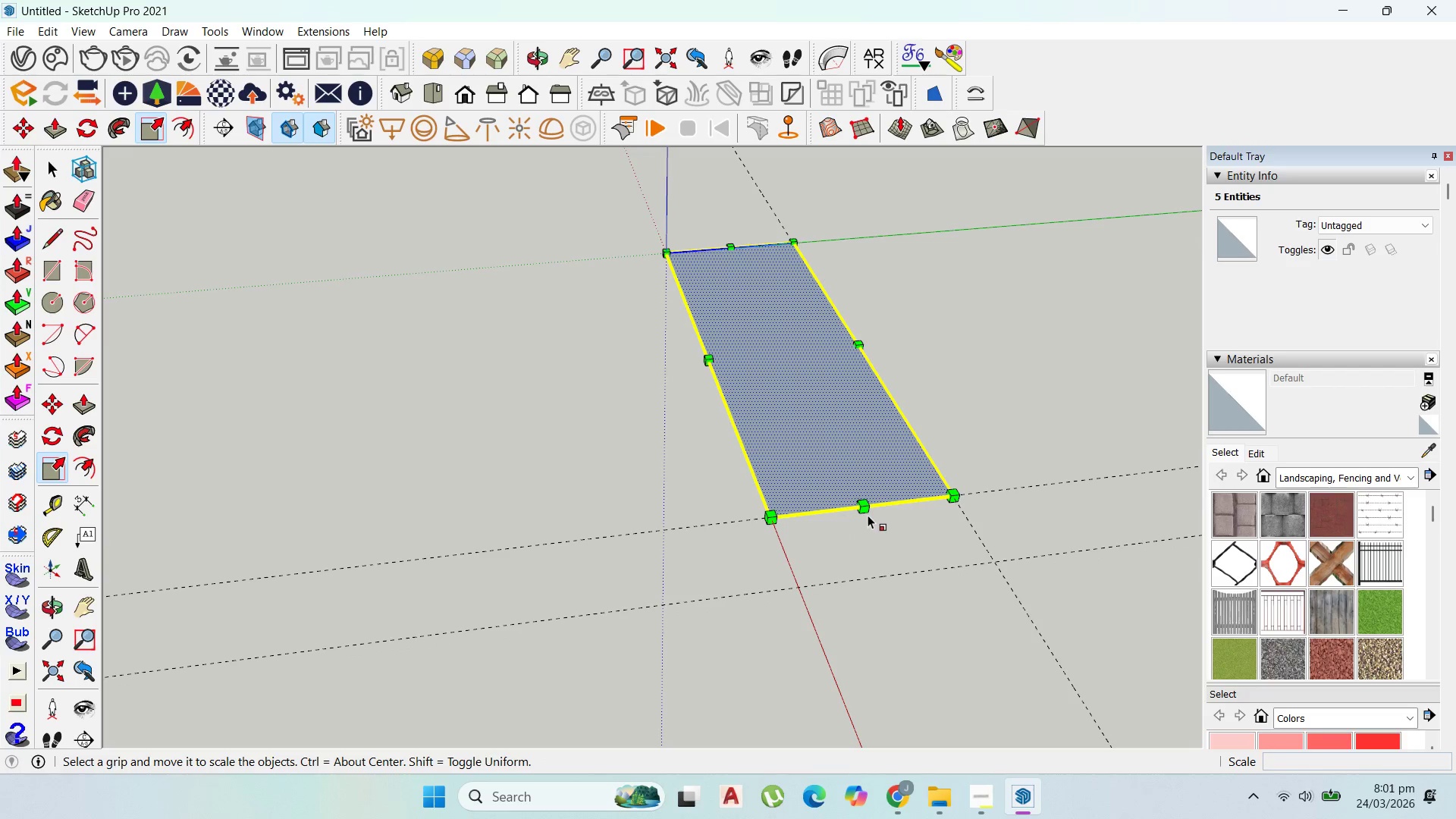 
left_click_drag(start_coordinate=[870, 506], to_coordinate=[924, 574])
 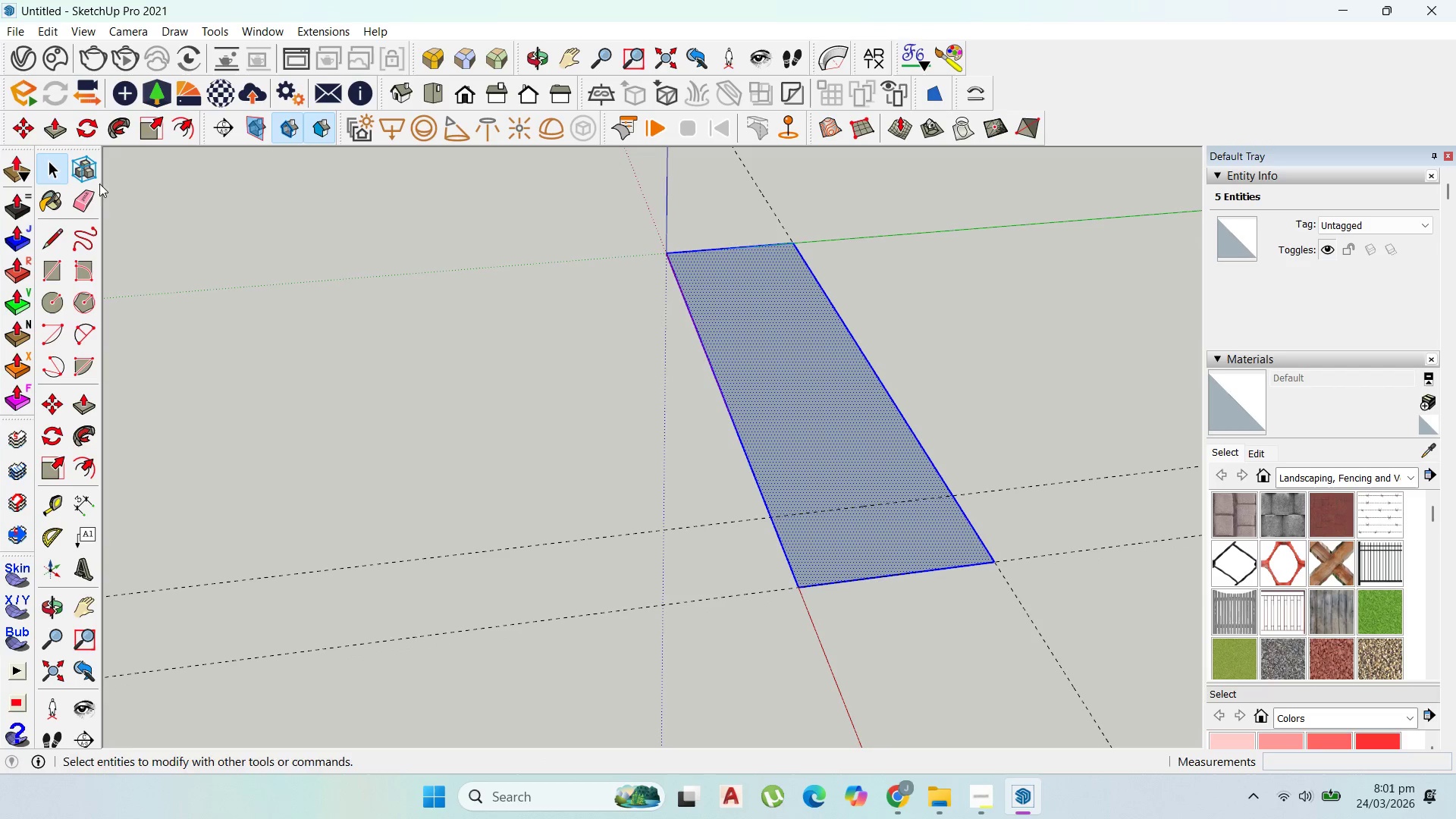 
double_click([768, 362])
 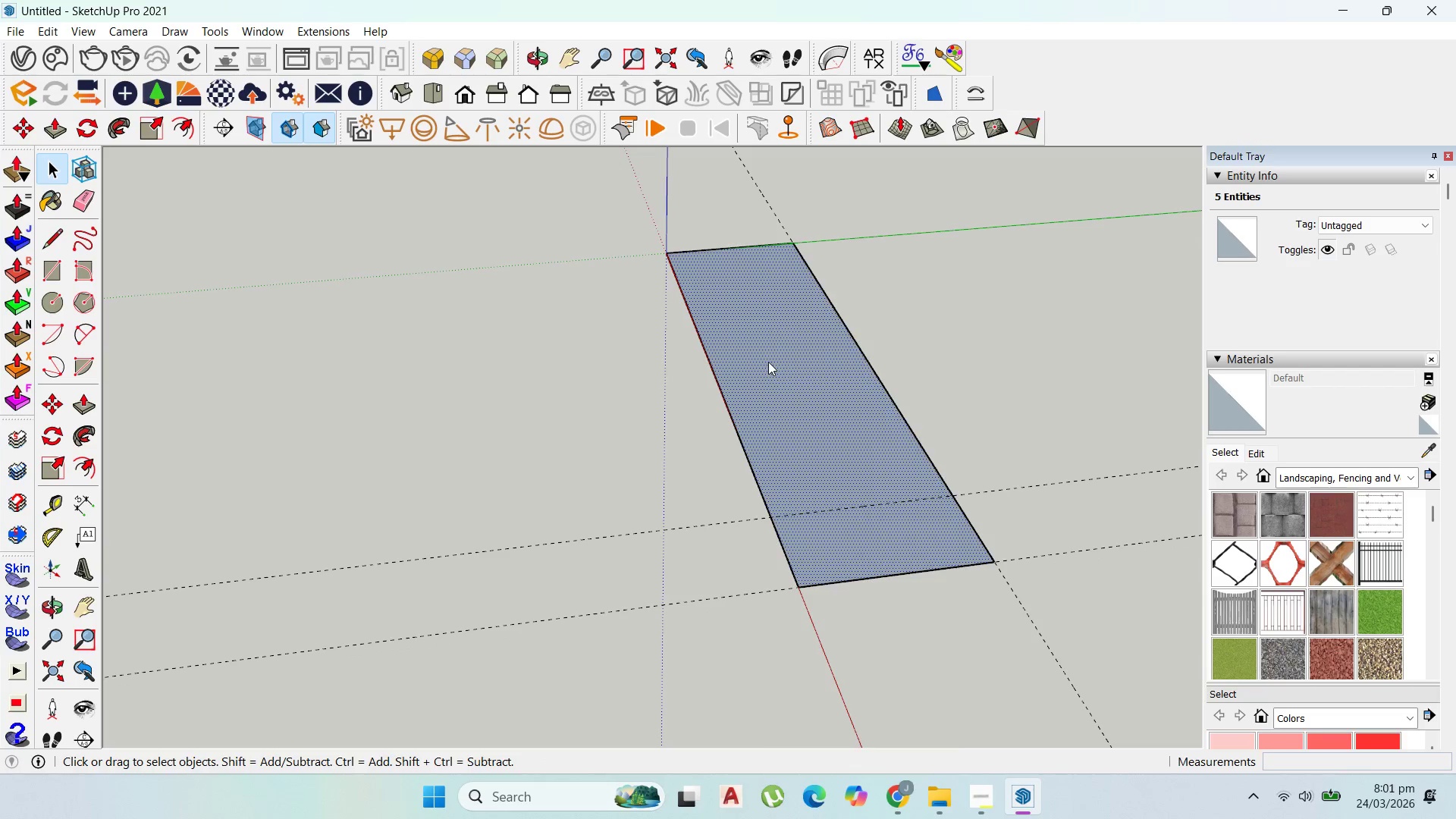 
right_click([768, 362])
 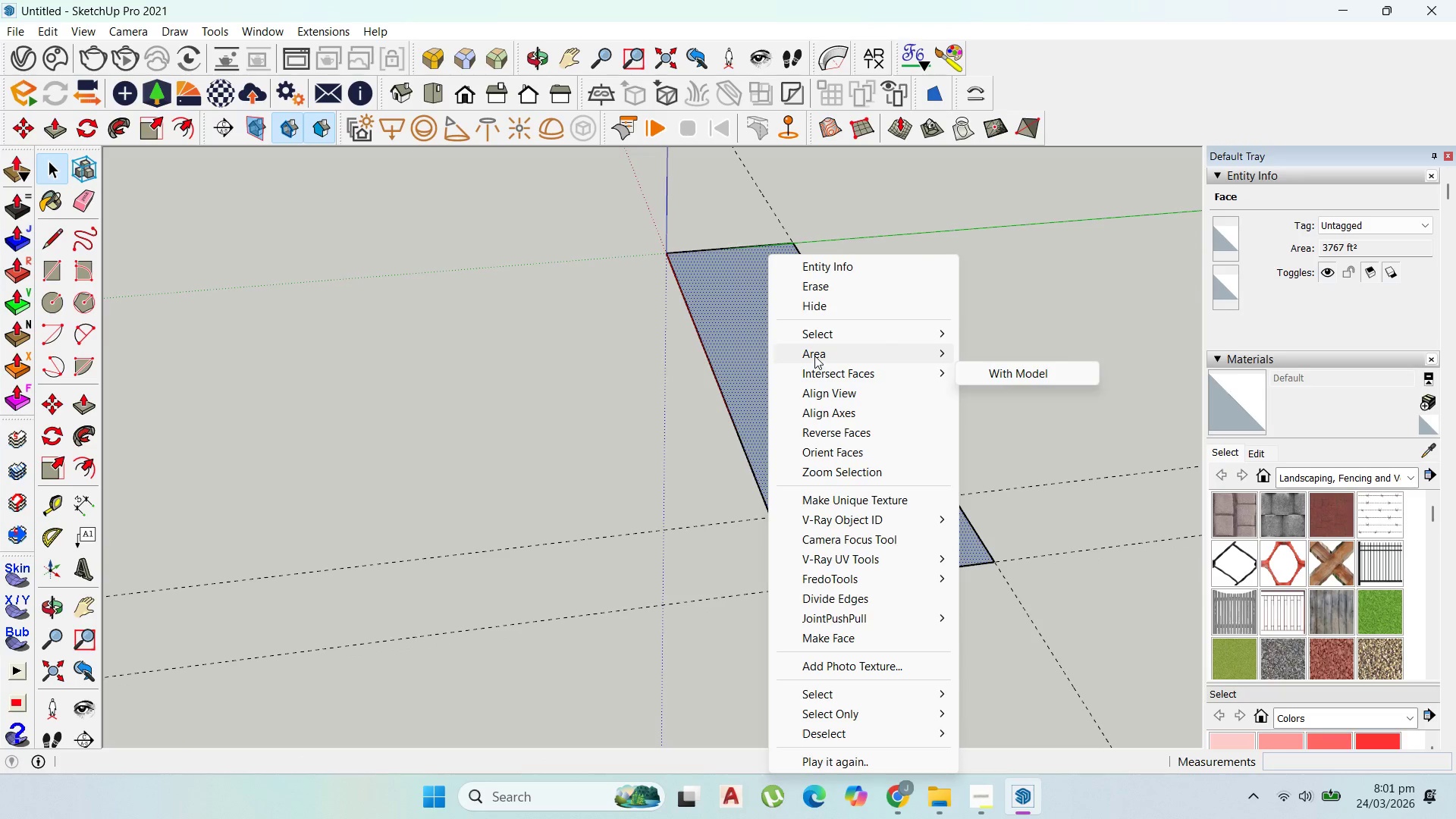 
left_click_drag(start_coordinate=[814, 356], to_coordinate=[824, 355])
 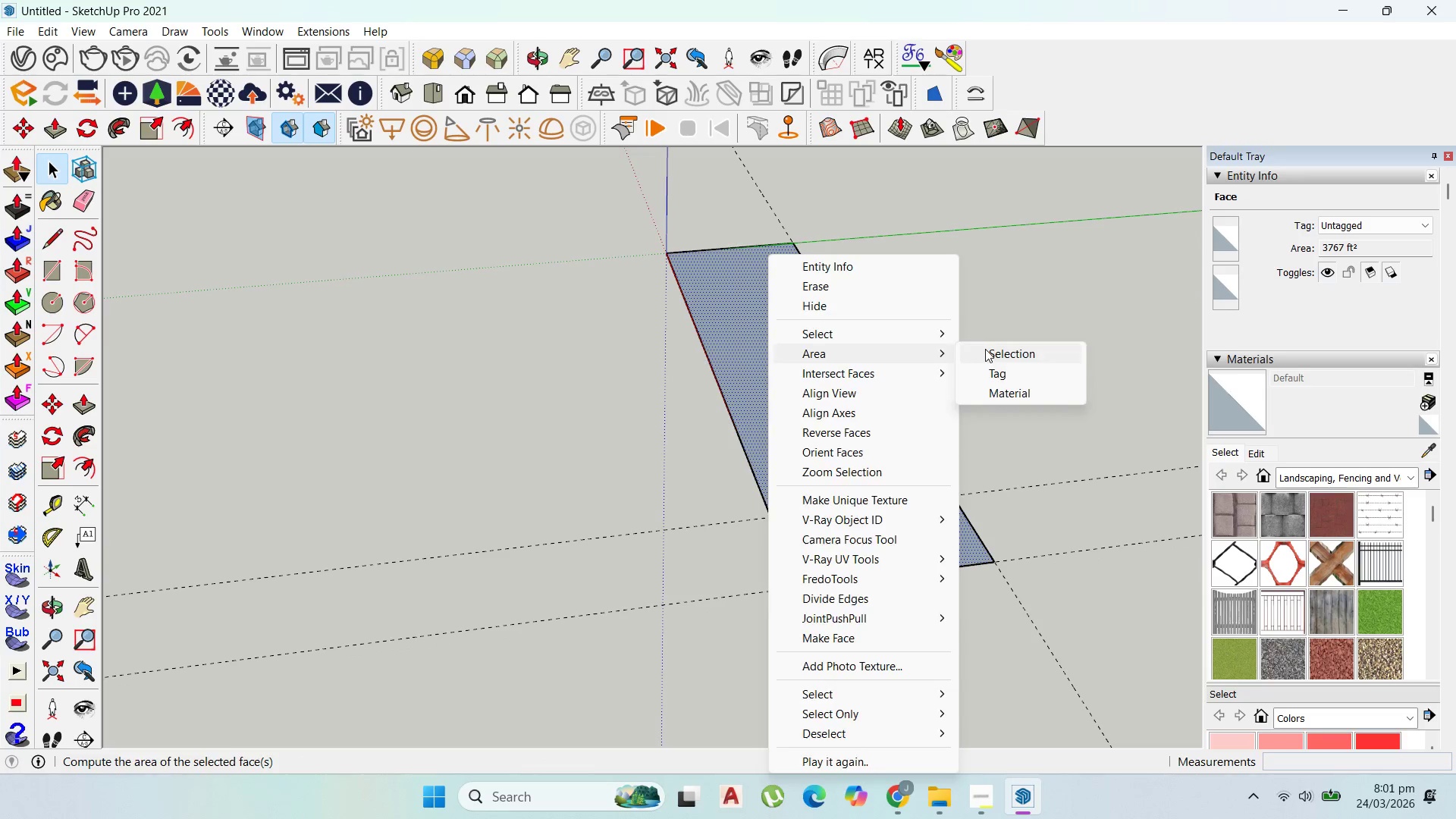 
double_click([985, 349])
 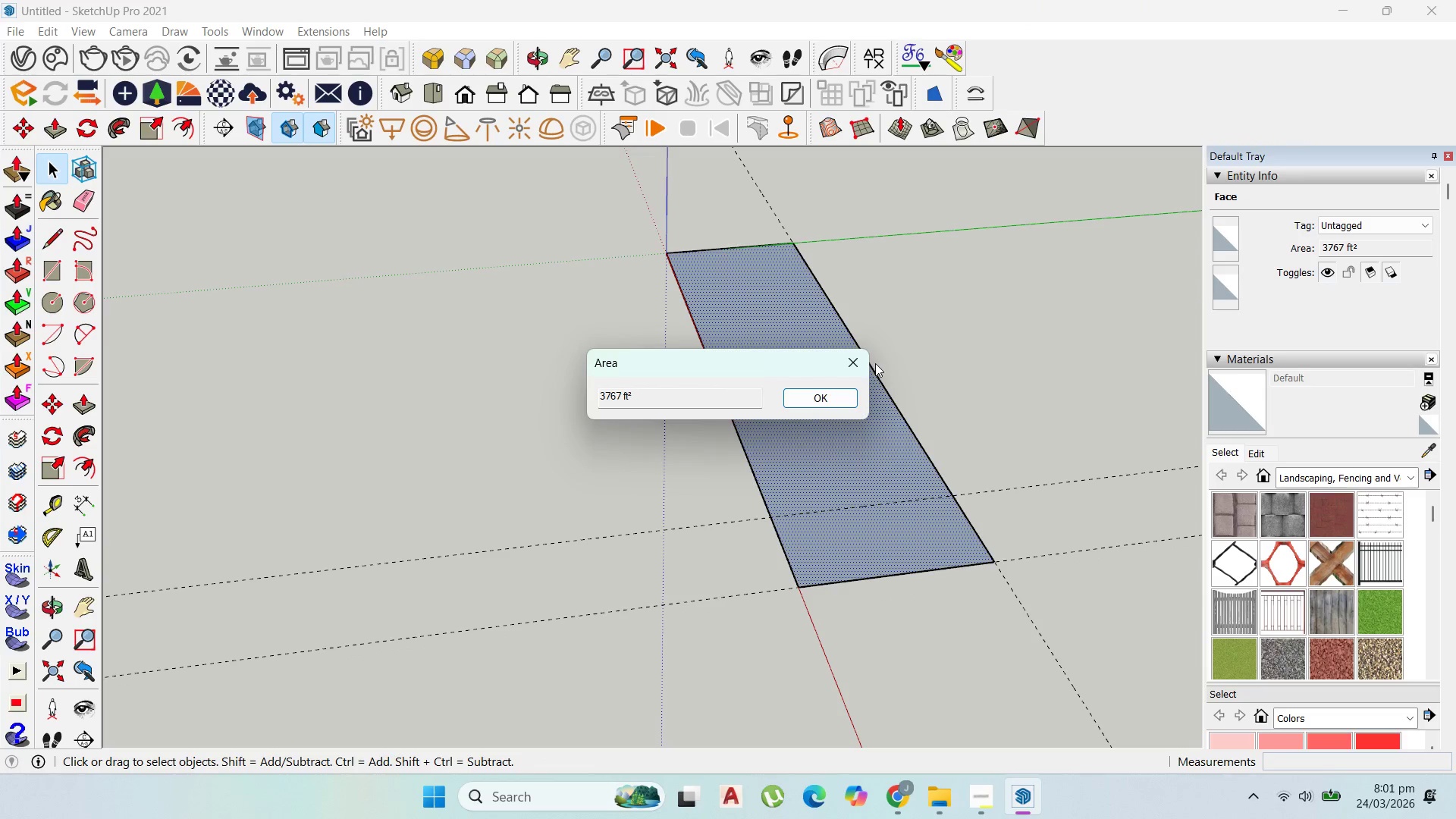 
left_click([871, 363])
 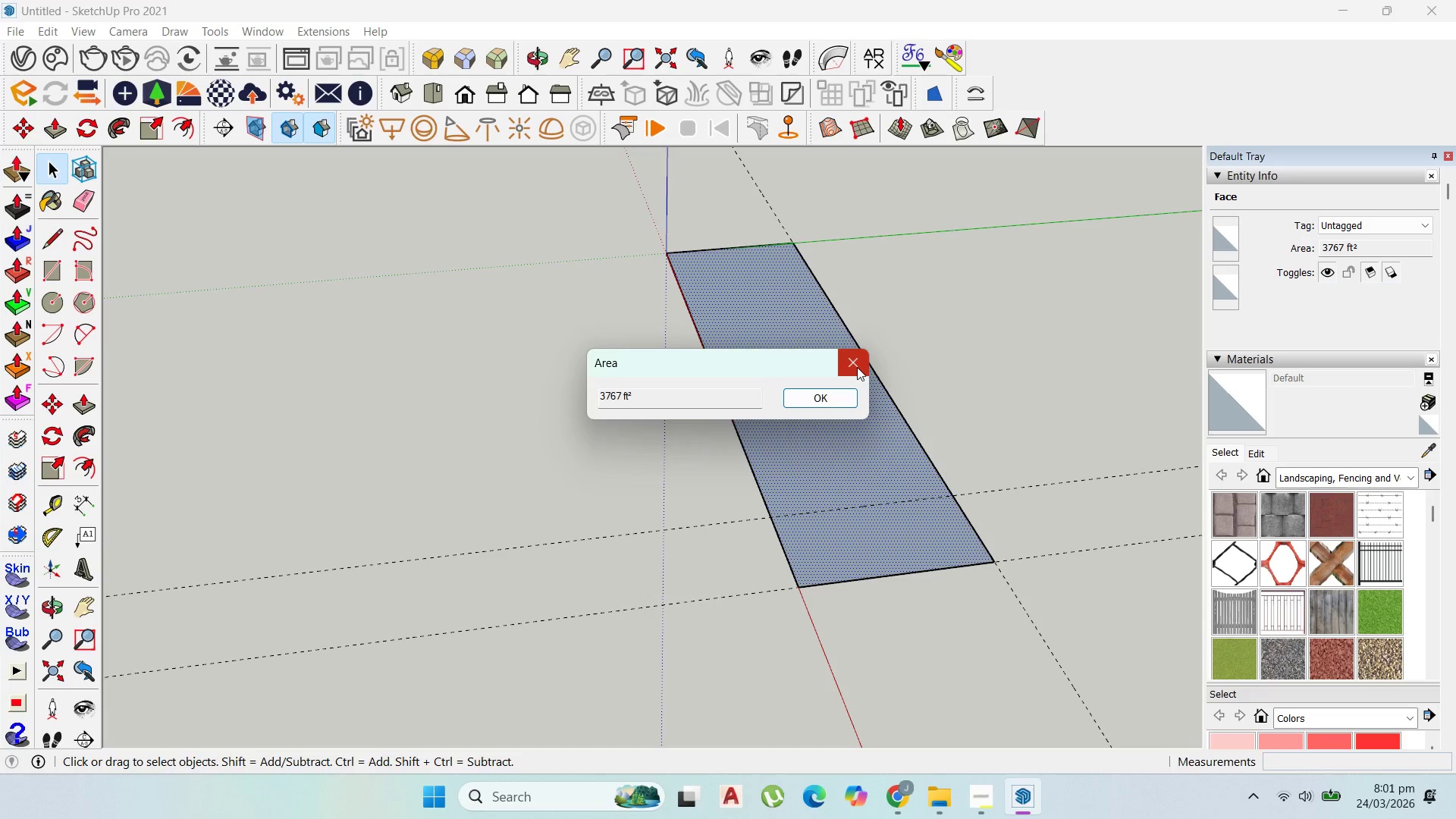 
left_click([857, 367])
 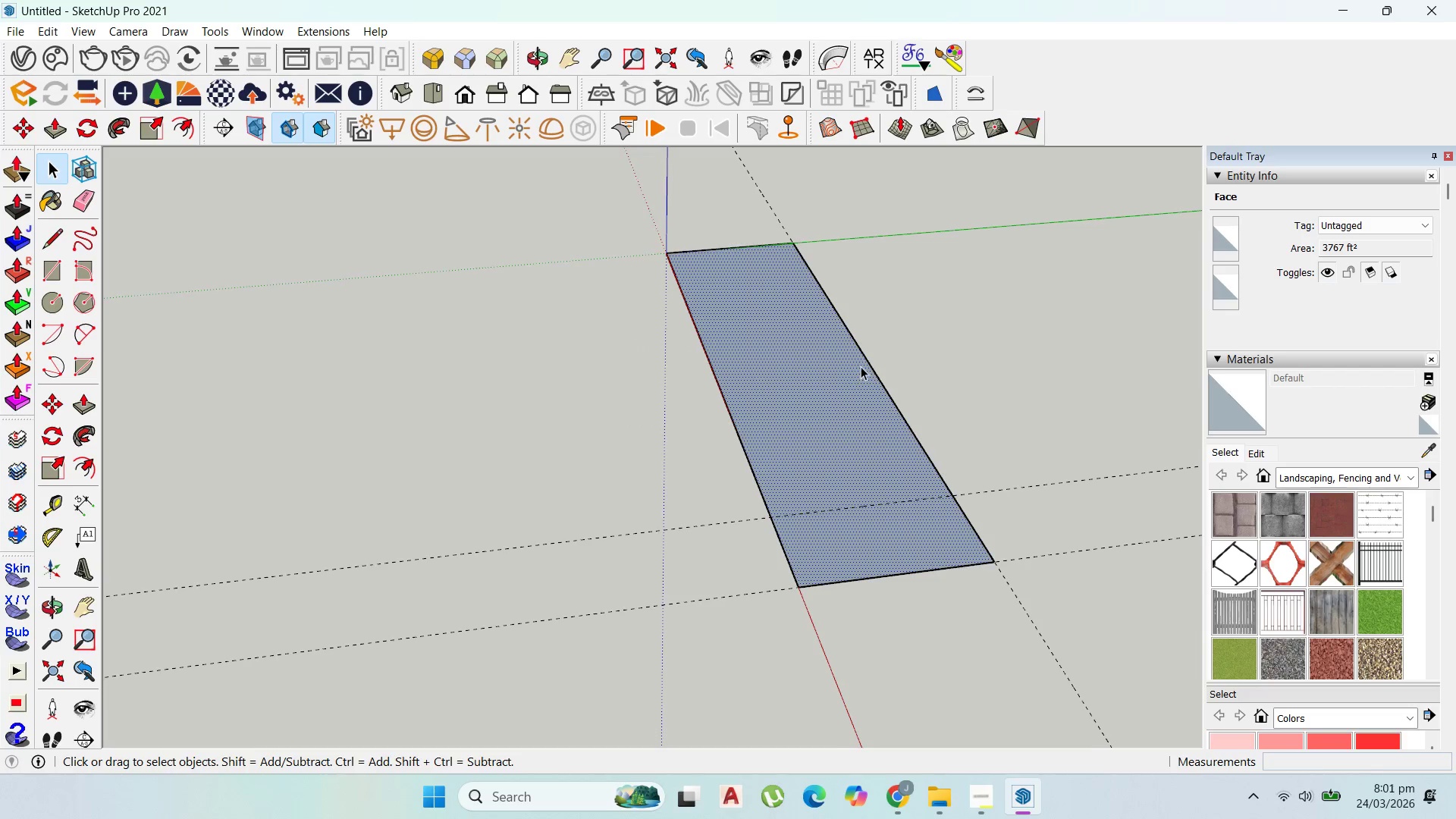 
scroll: coordinate [893, 471], scroll_direction: down, amount: 2.0
 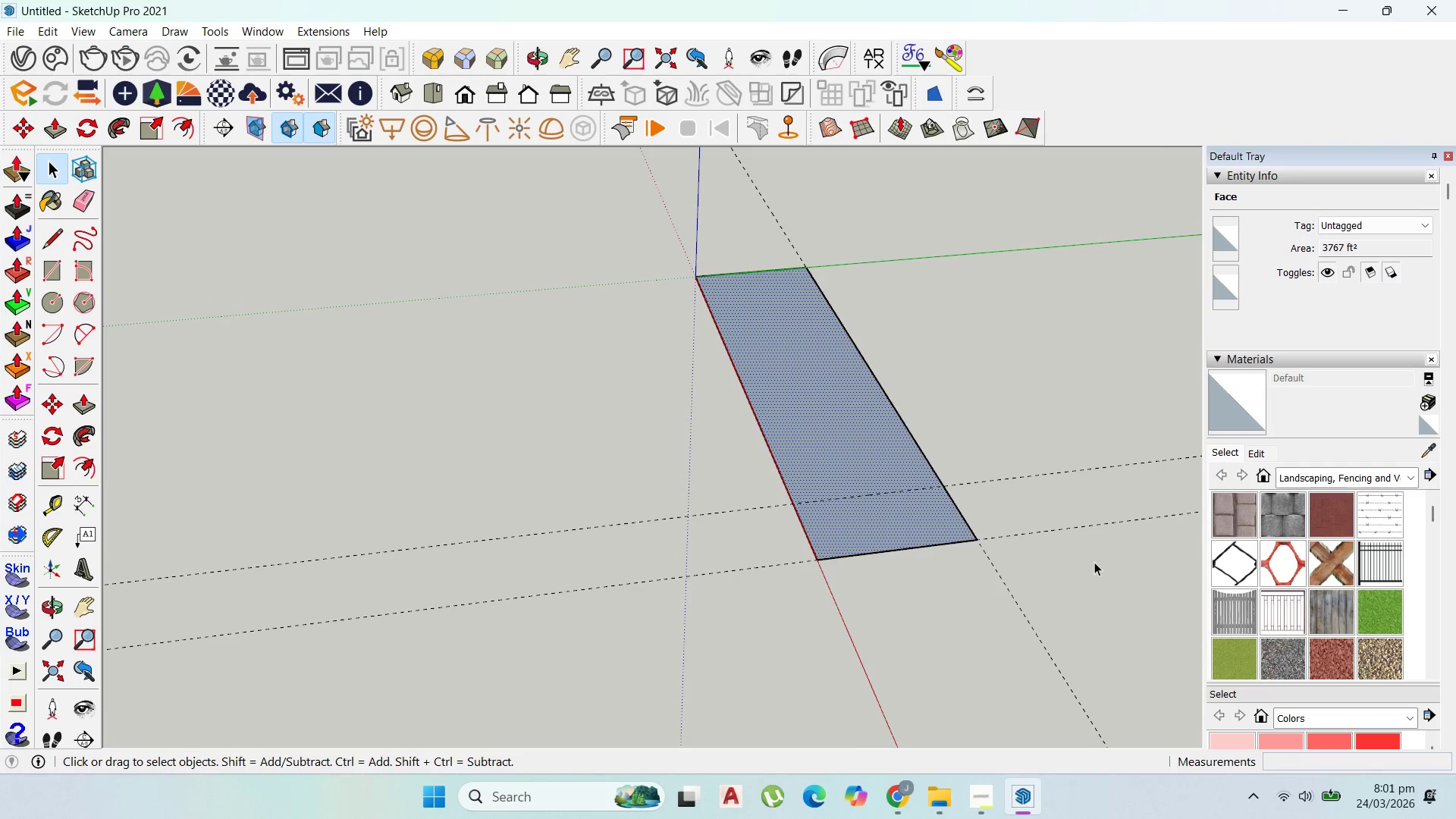 
left_click_drag(start_coordinate=[1098, 566], to_coordinate=[1050, 452])
 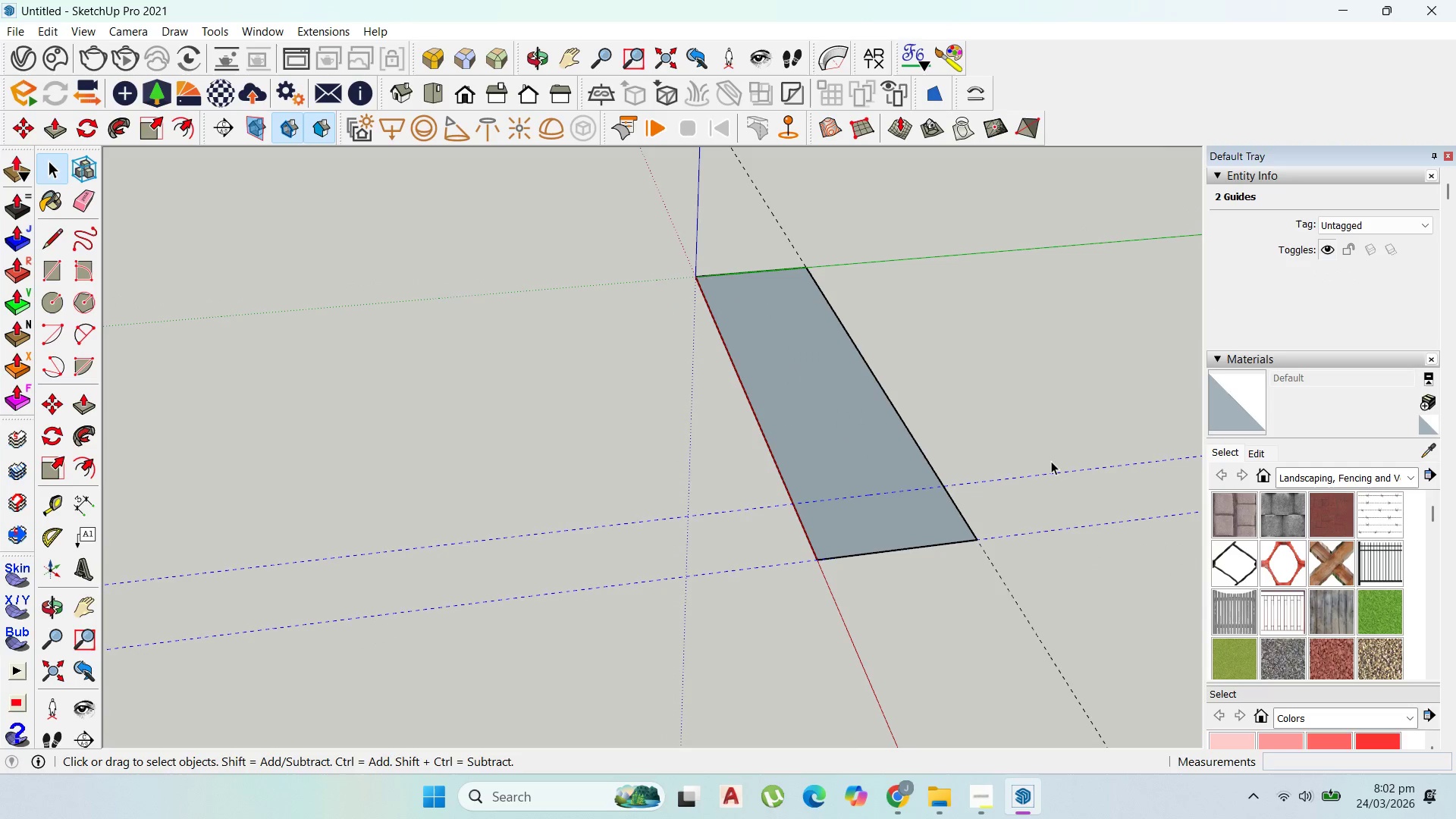 
key(Delete)
 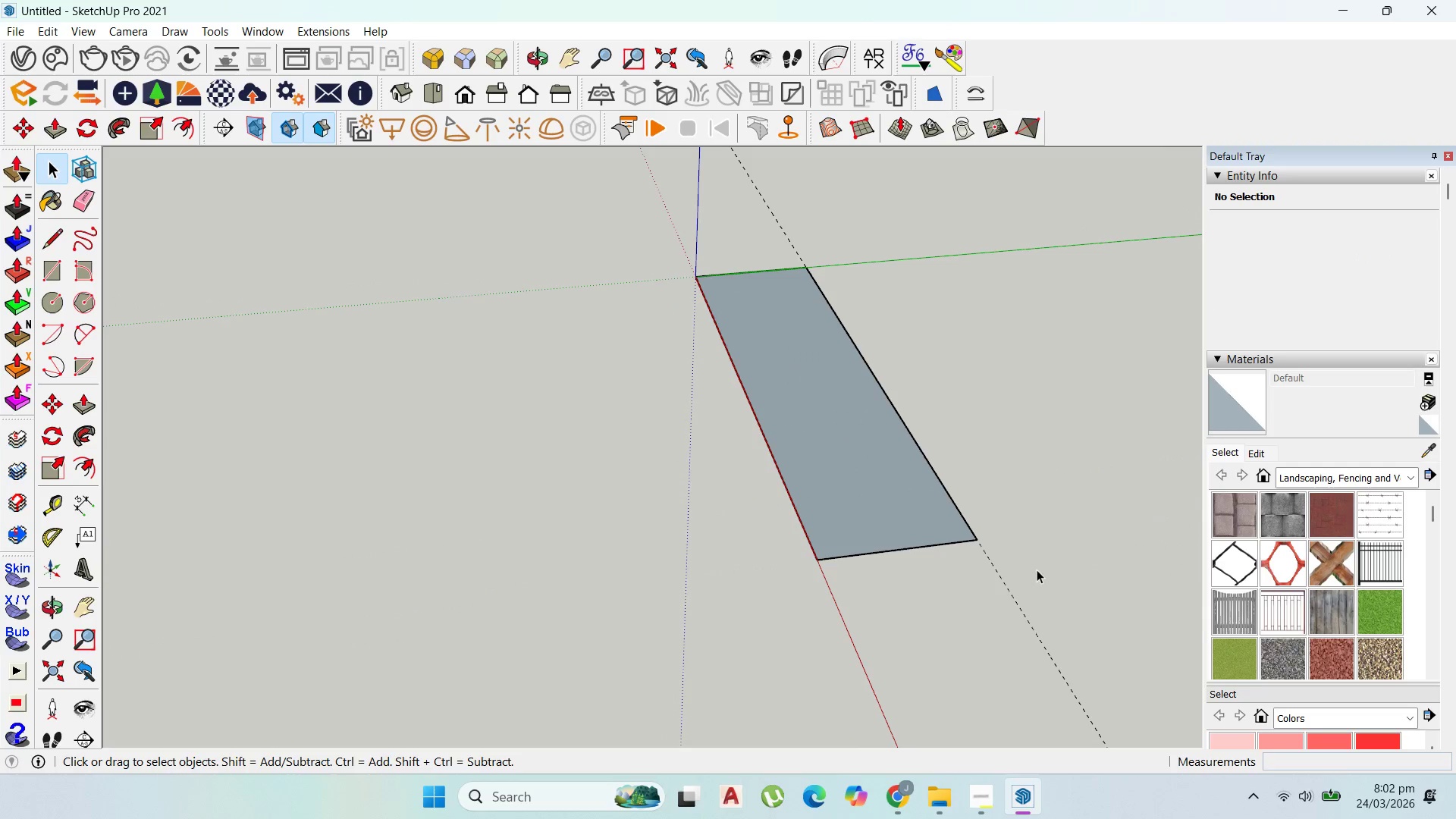 
left_click_drag(start_coordinate=[1037, 571], to_coordinate=[974, 601])
 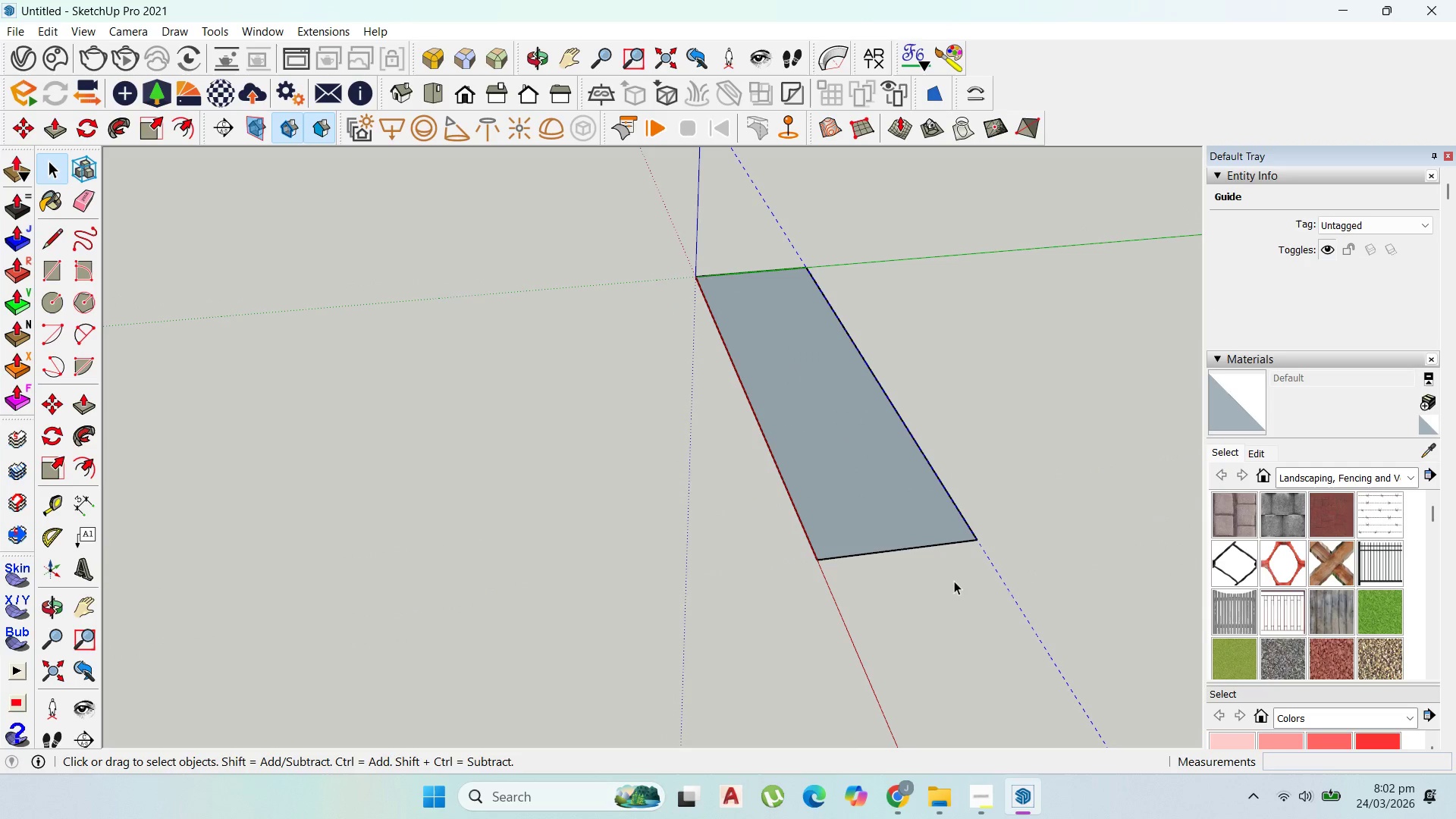 
key(Delete)
 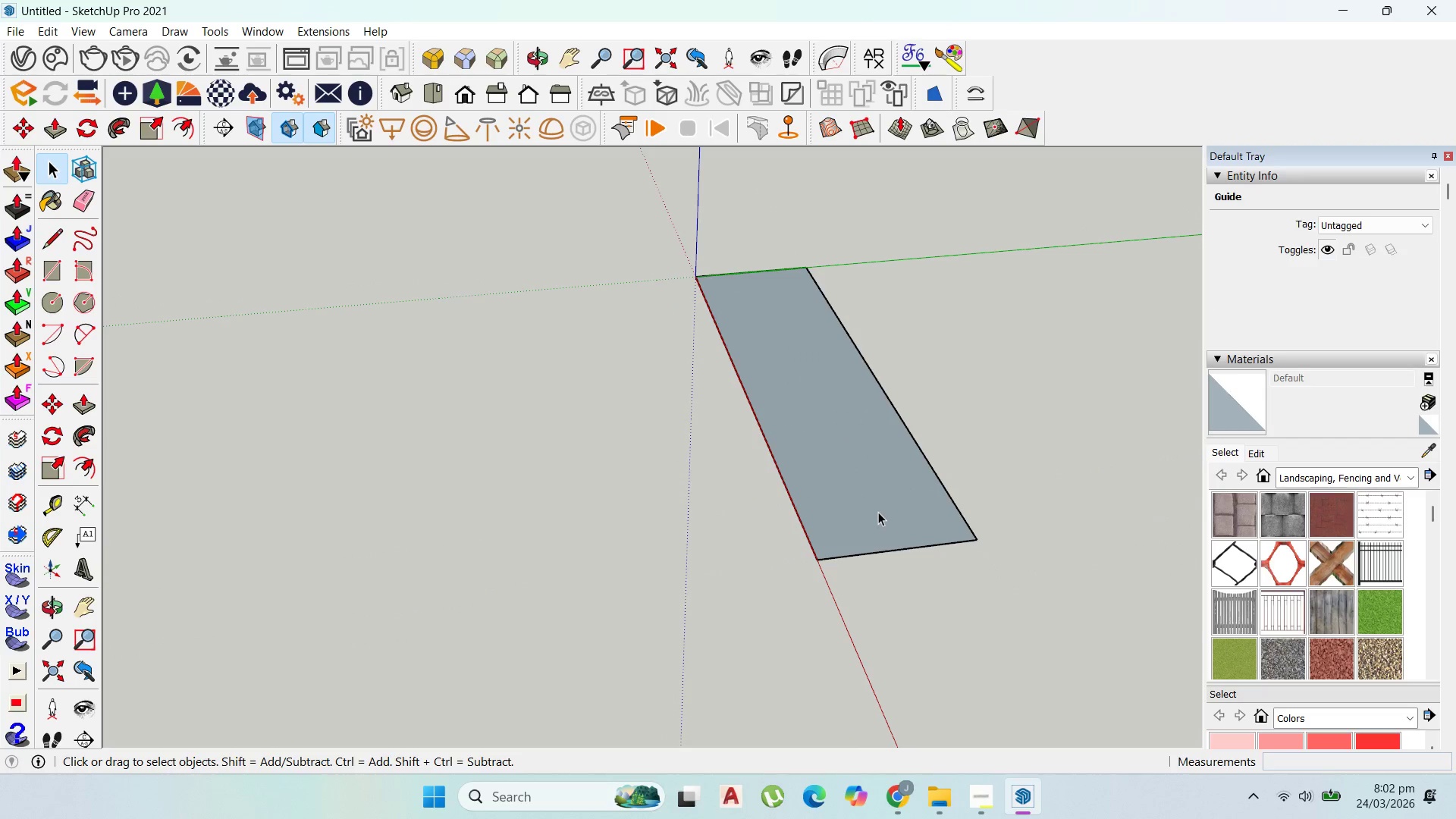 
left_click([878, 512])
 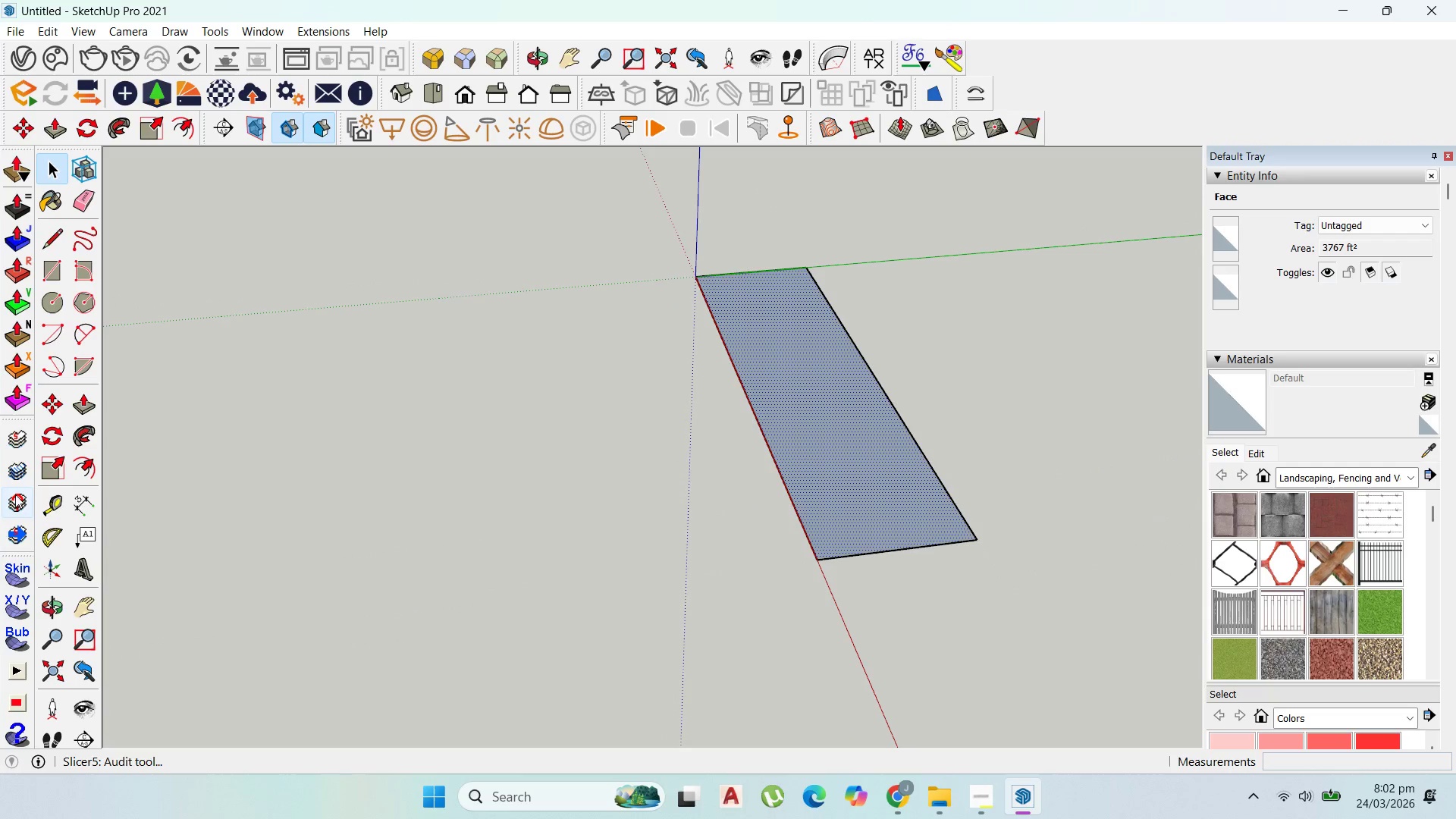 
left_click([50, 497])
 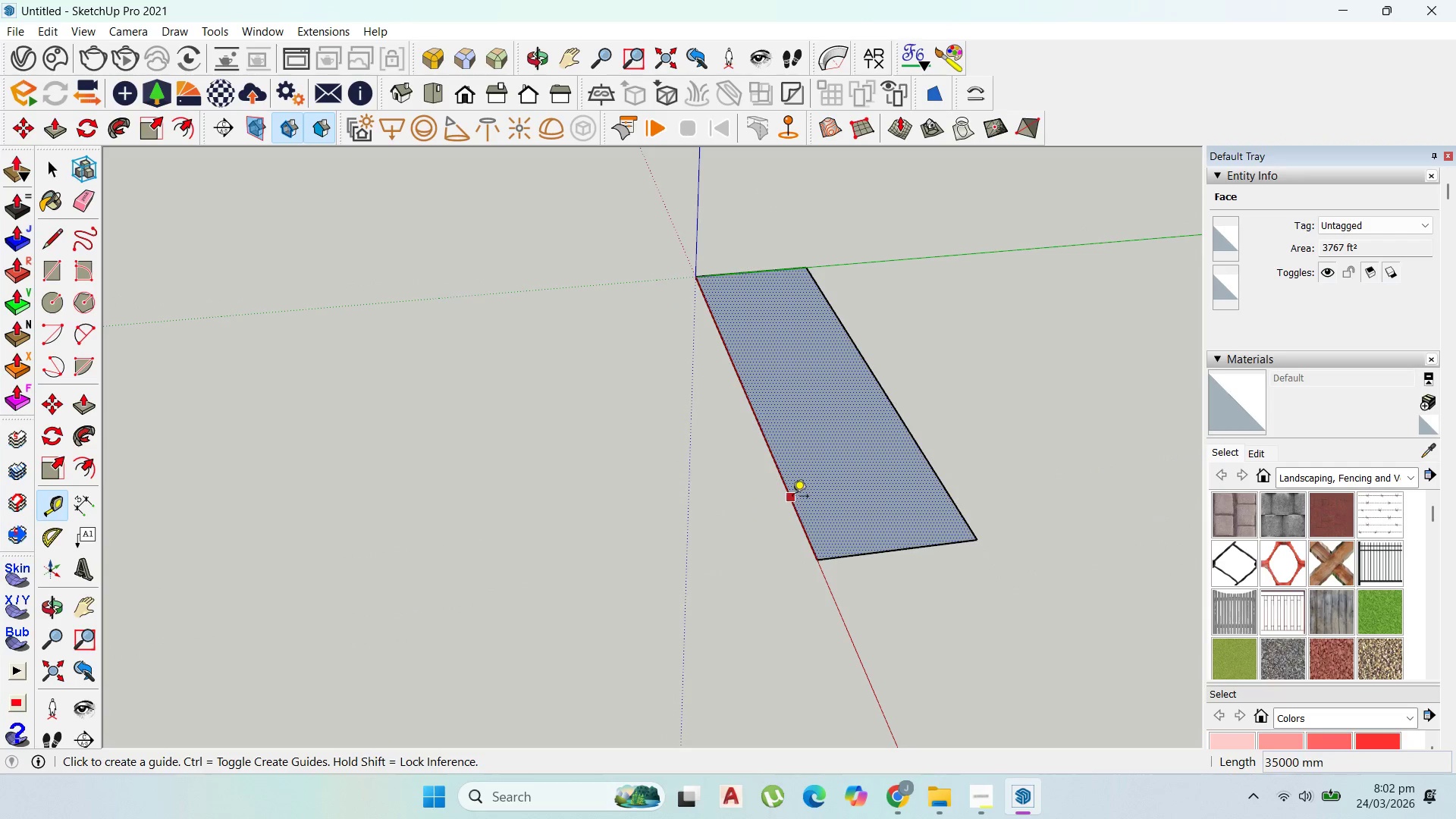 
left_click_drag(start_coordinate=[792, 497], to_coordinate=[804, 497])
 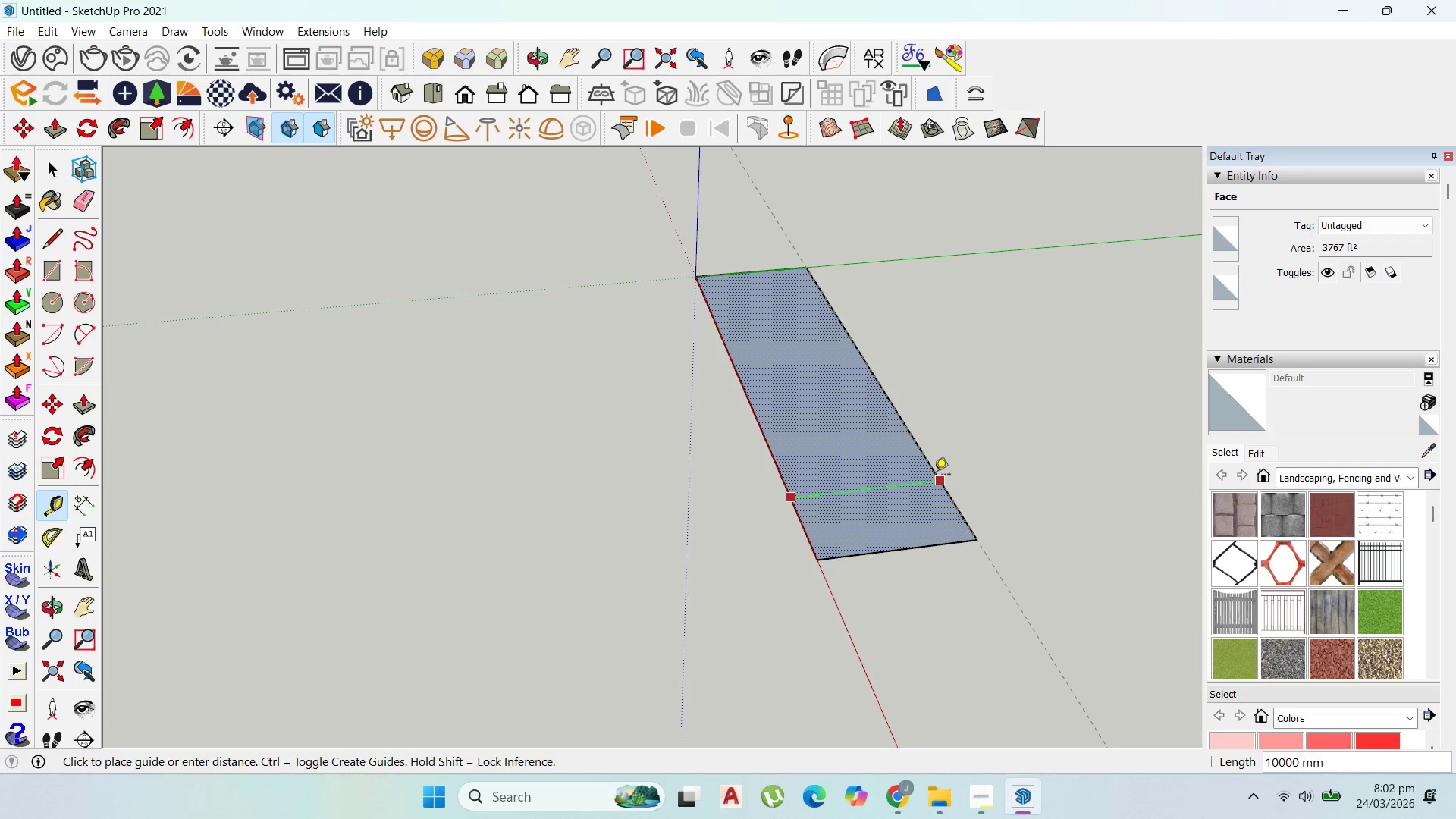 
key(Escape)
 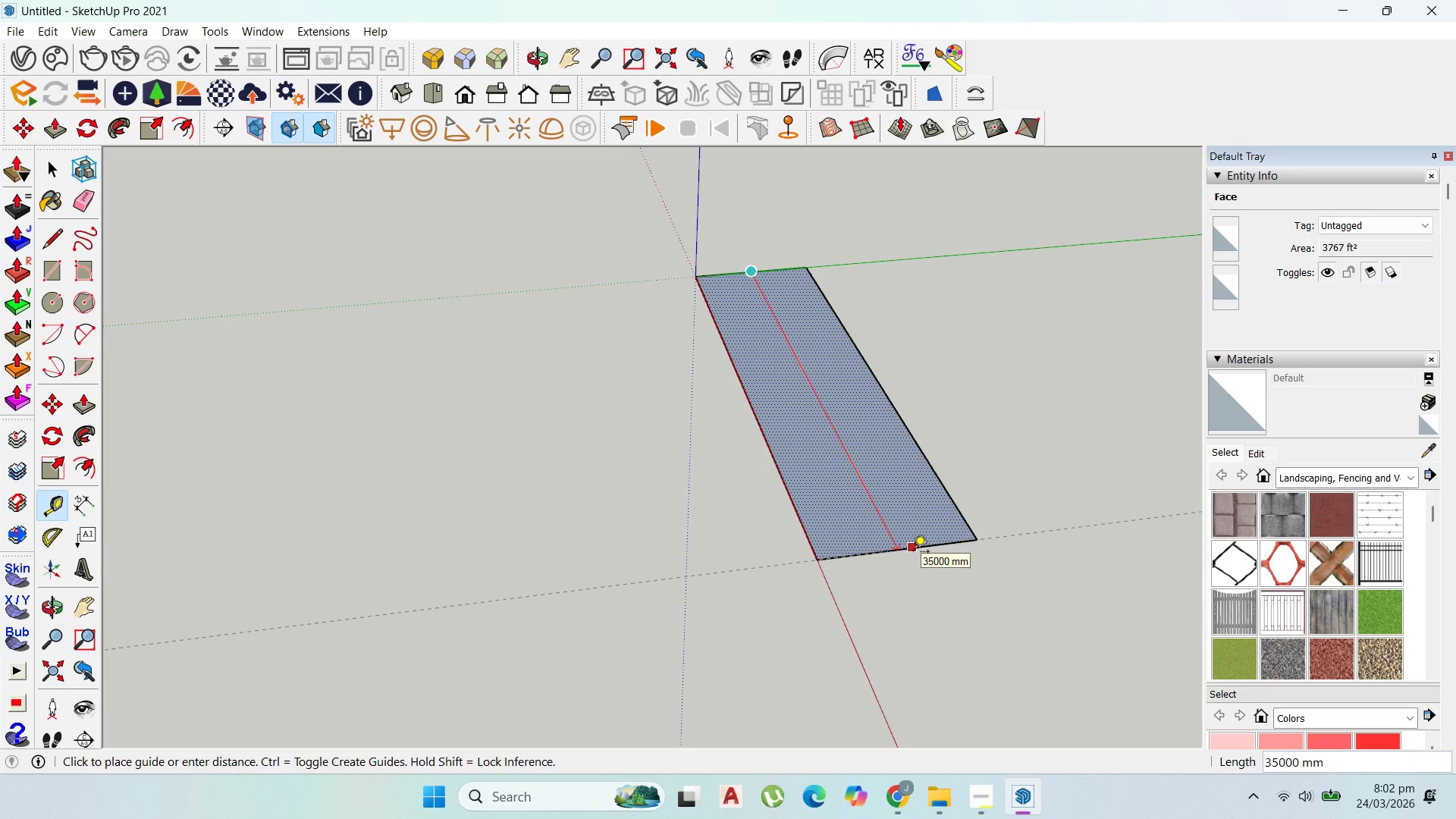 
key(Escape)
 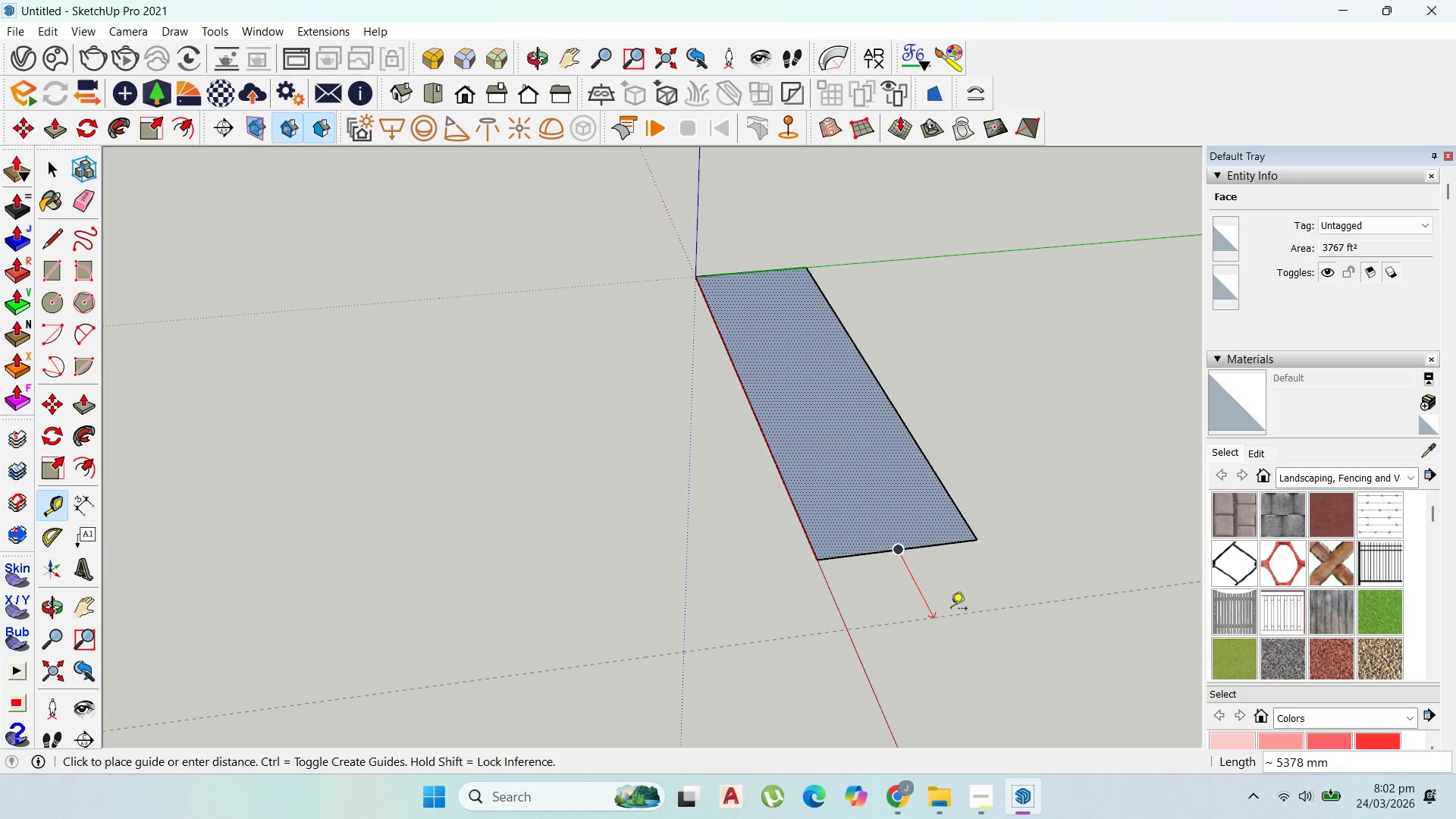 
type(5000)
 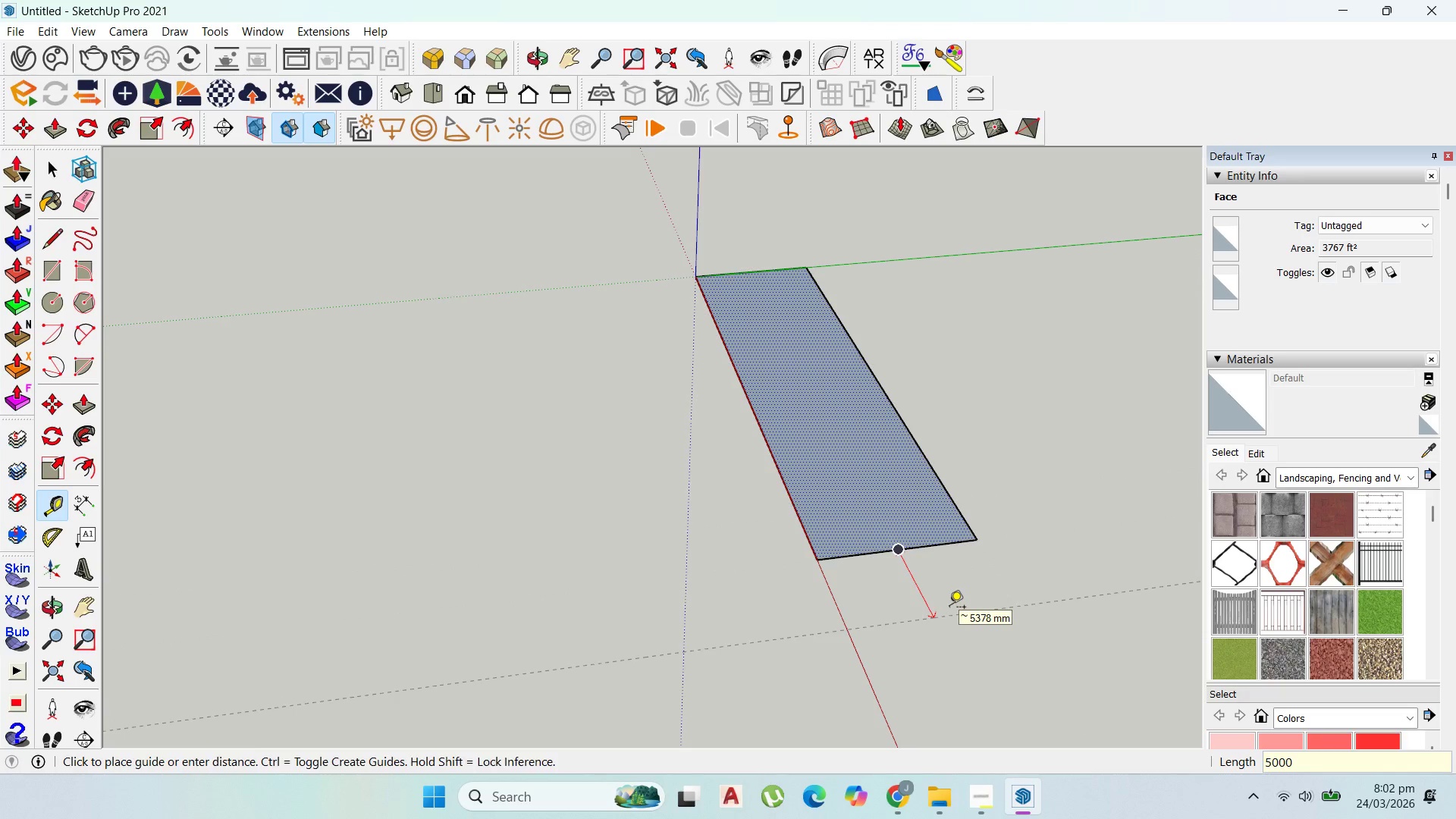 
key(Enter)
 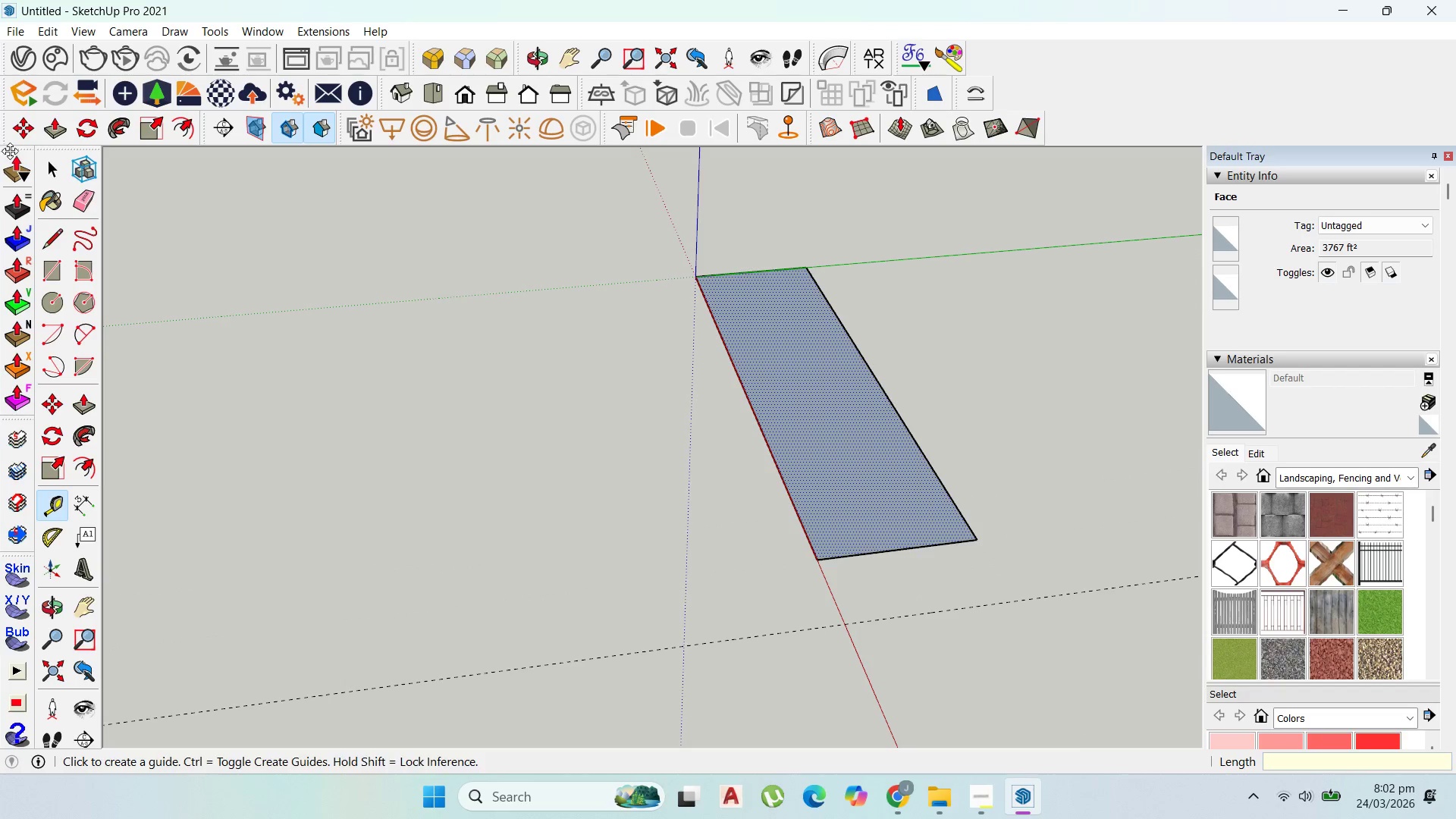 
left_click([50, 171])
 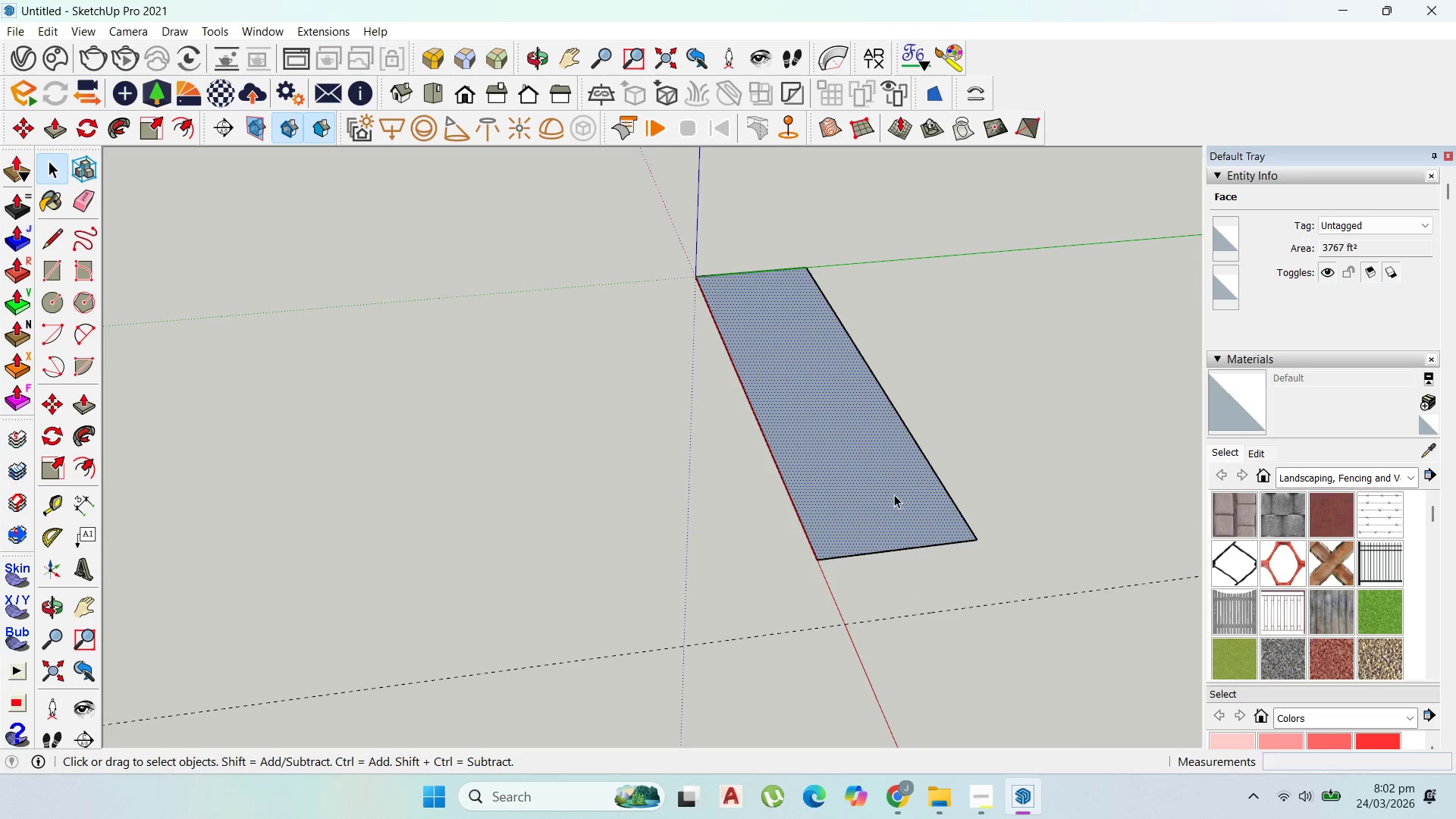 
double_click([894, 494])
 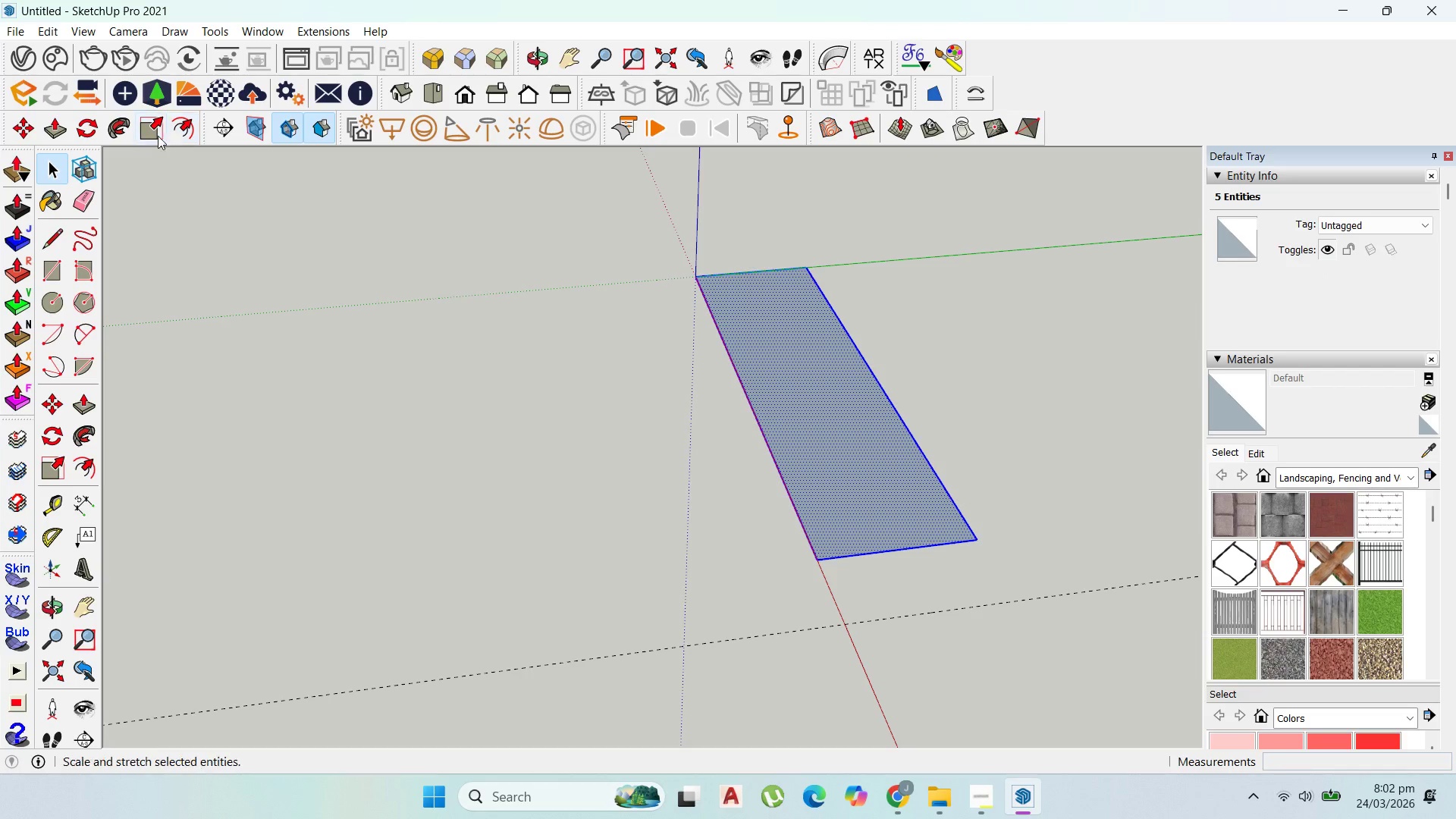 
left_click([151, 130])
 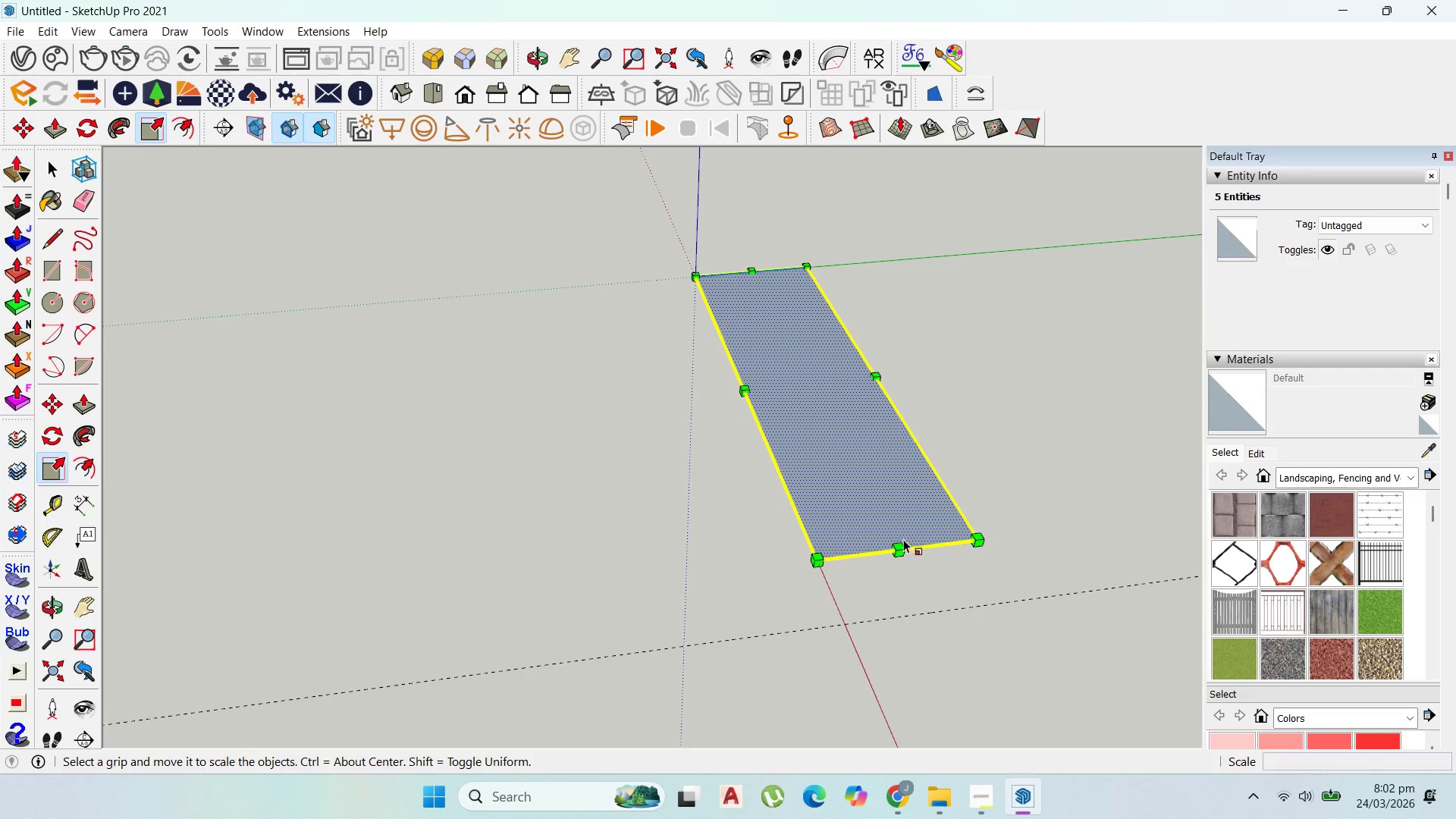 
left_click_drag(start_coordinate=[898, 552], to_coordinate=[918, 619])
 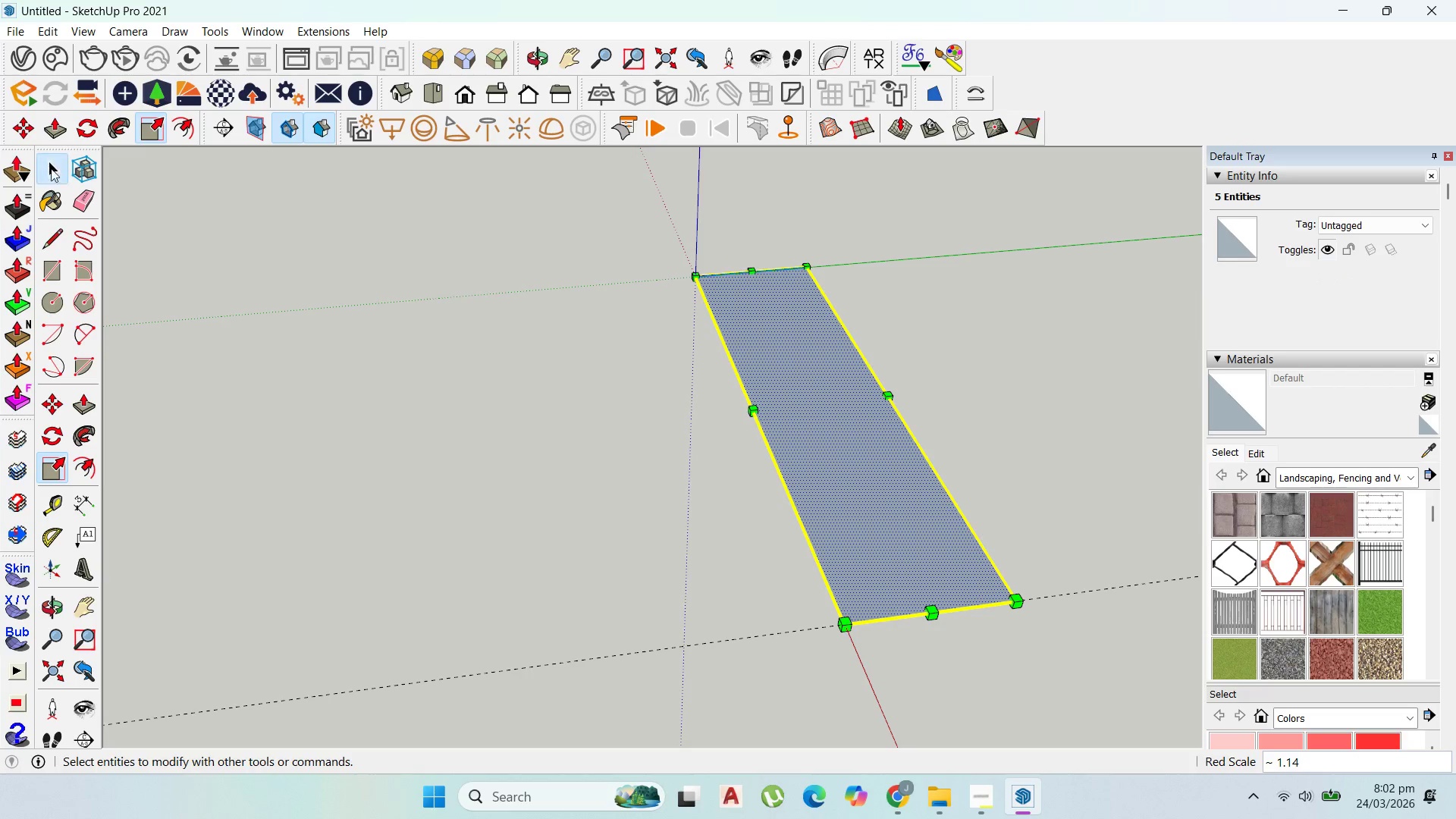 
double_click([855, 449])
 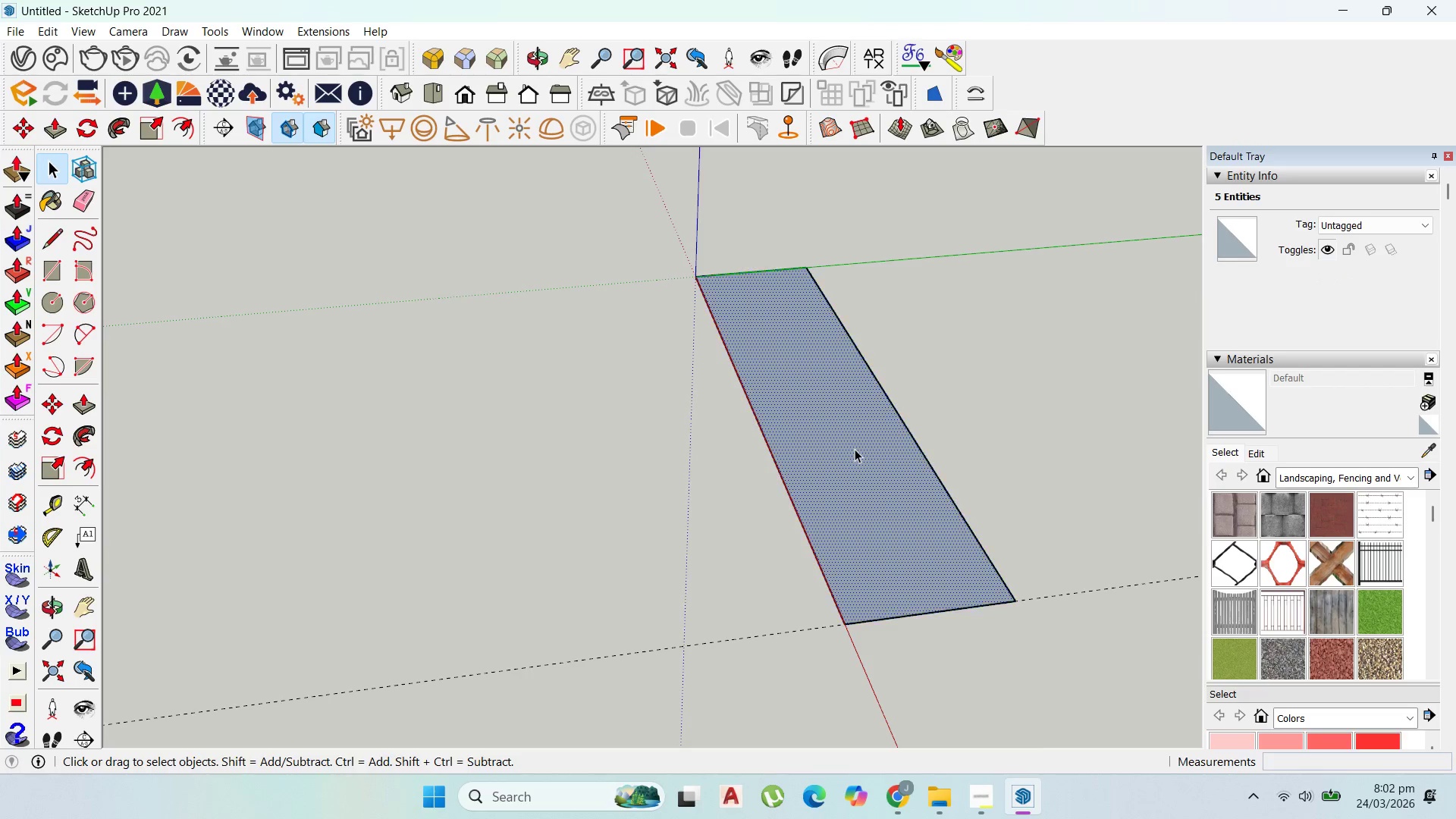 
right_click([855, 449])
 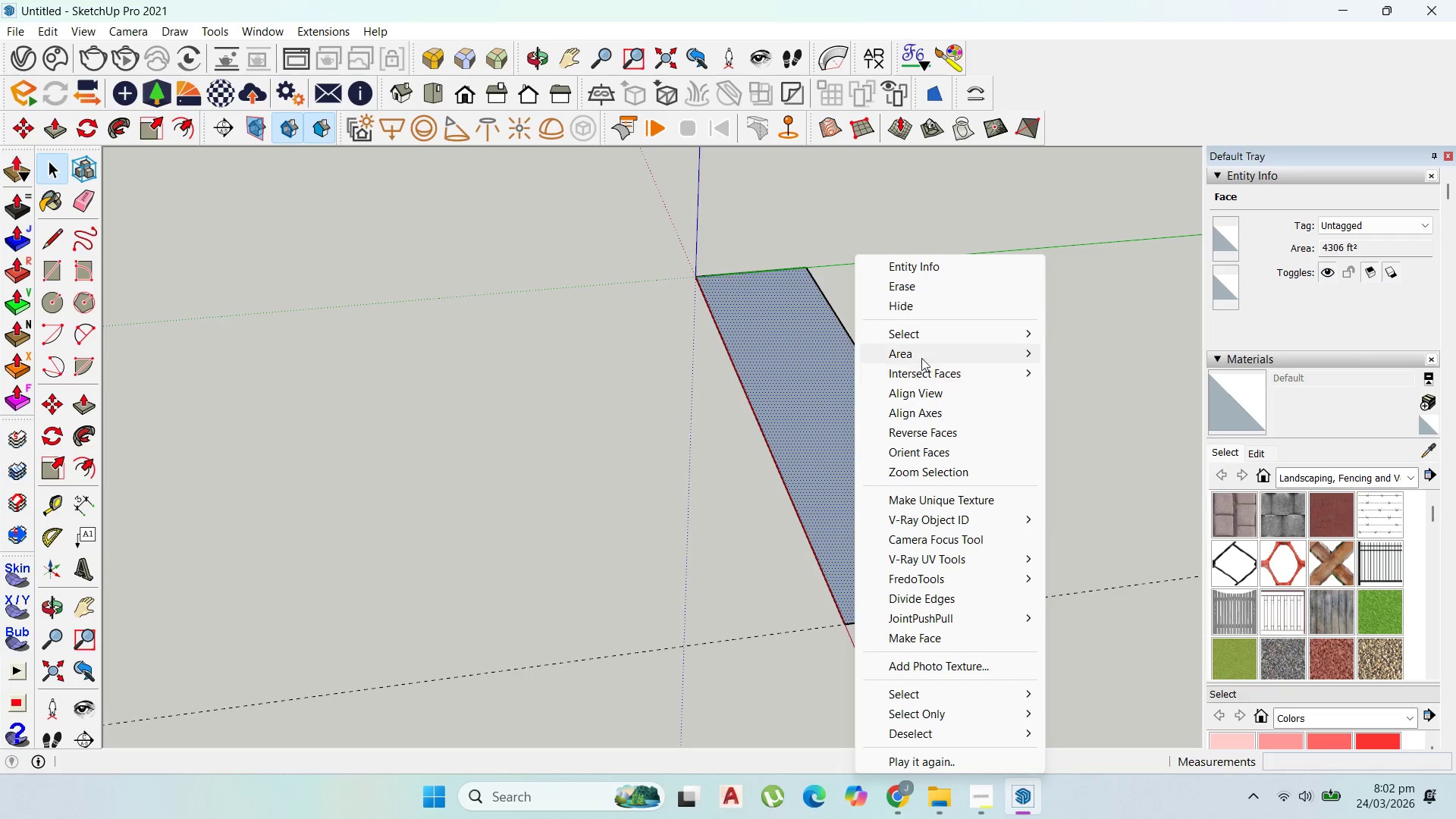 
left_click([921, 358])
 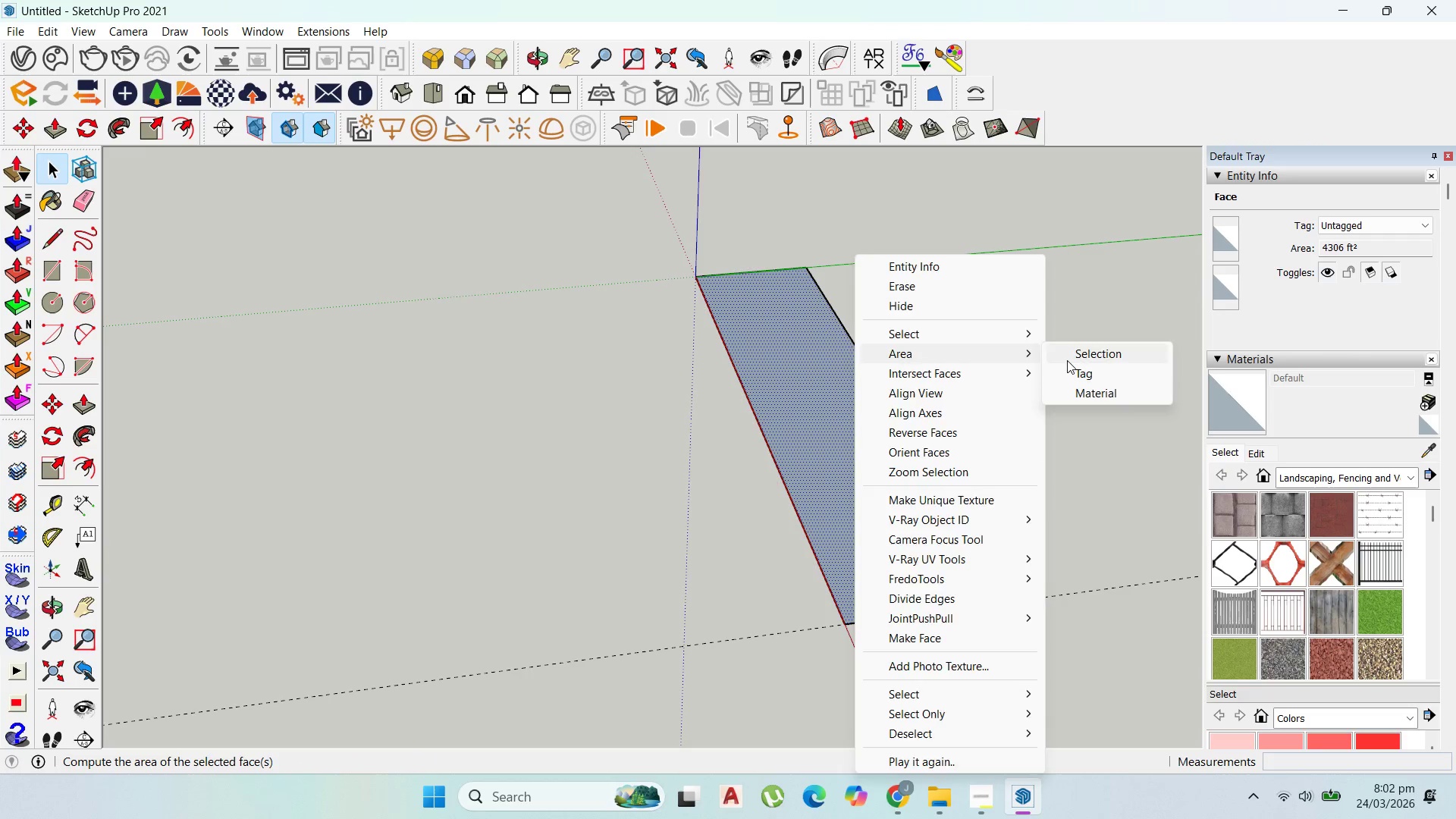 
left_click([1072, 355])
 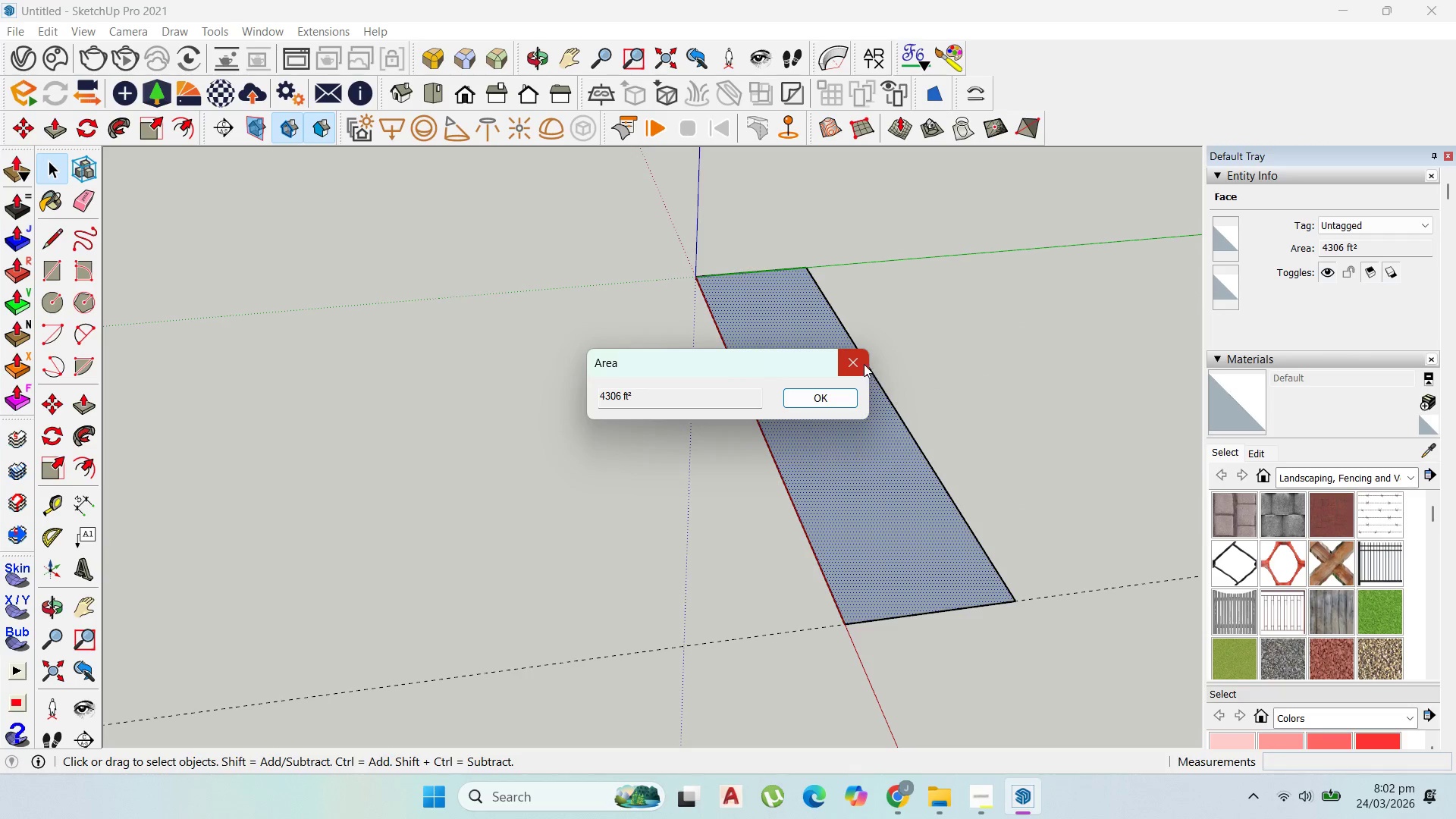 
left_click([864, 364])
 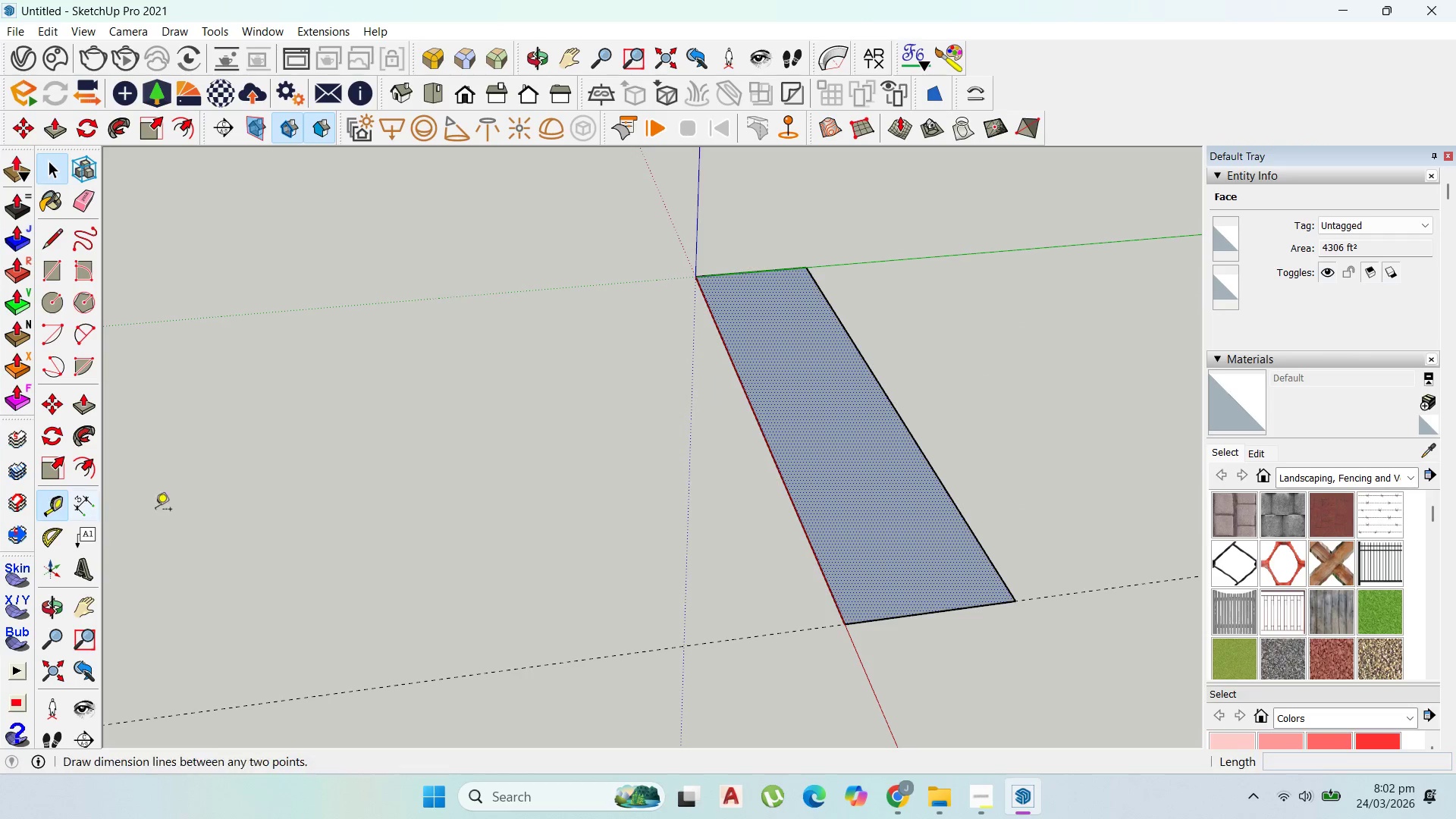 
left_click_drag(start_coordinate=[923, 615], to_coordinate=[921, 608])
 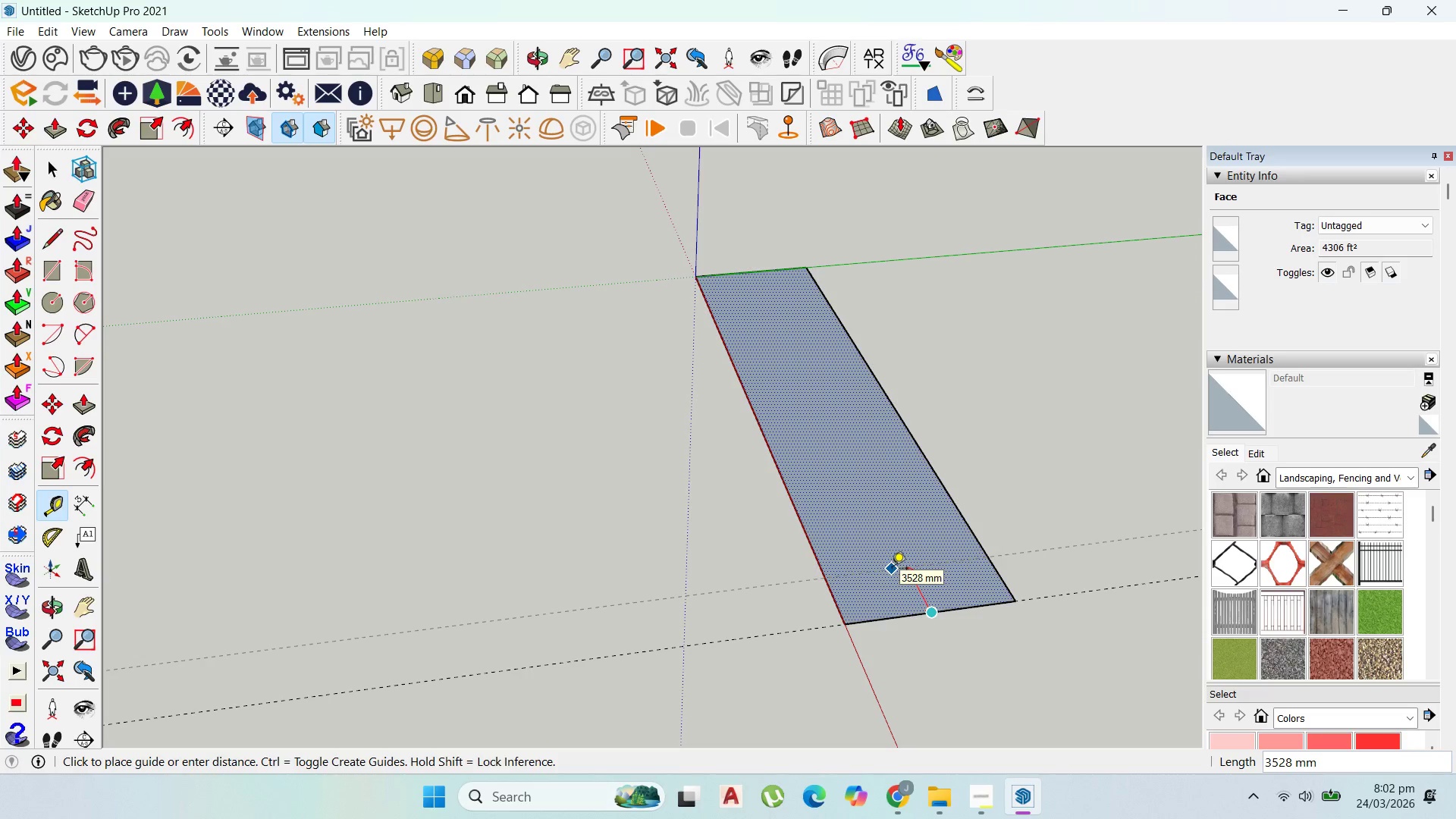 
type(2000)
 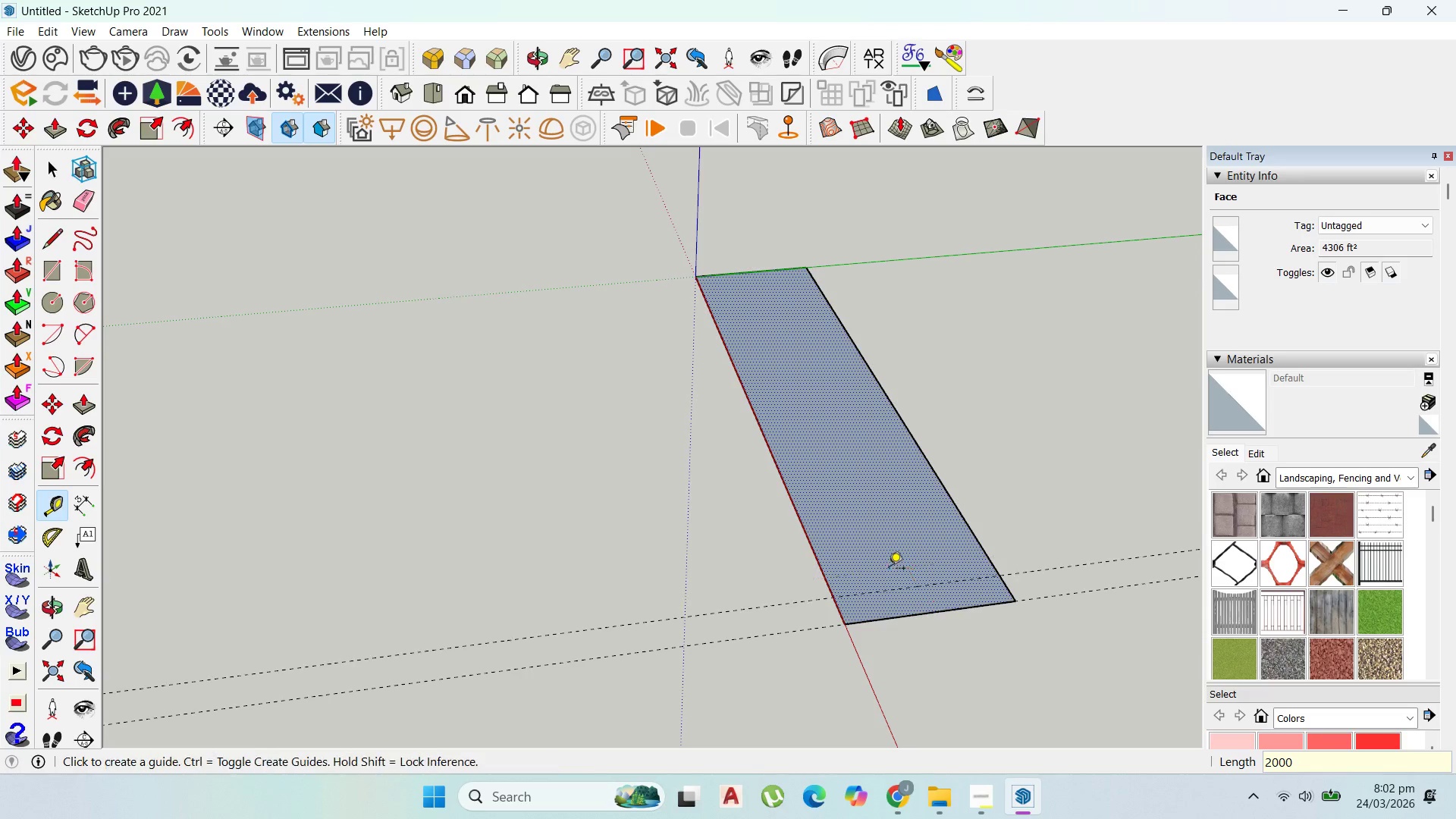 
key(Enter)
 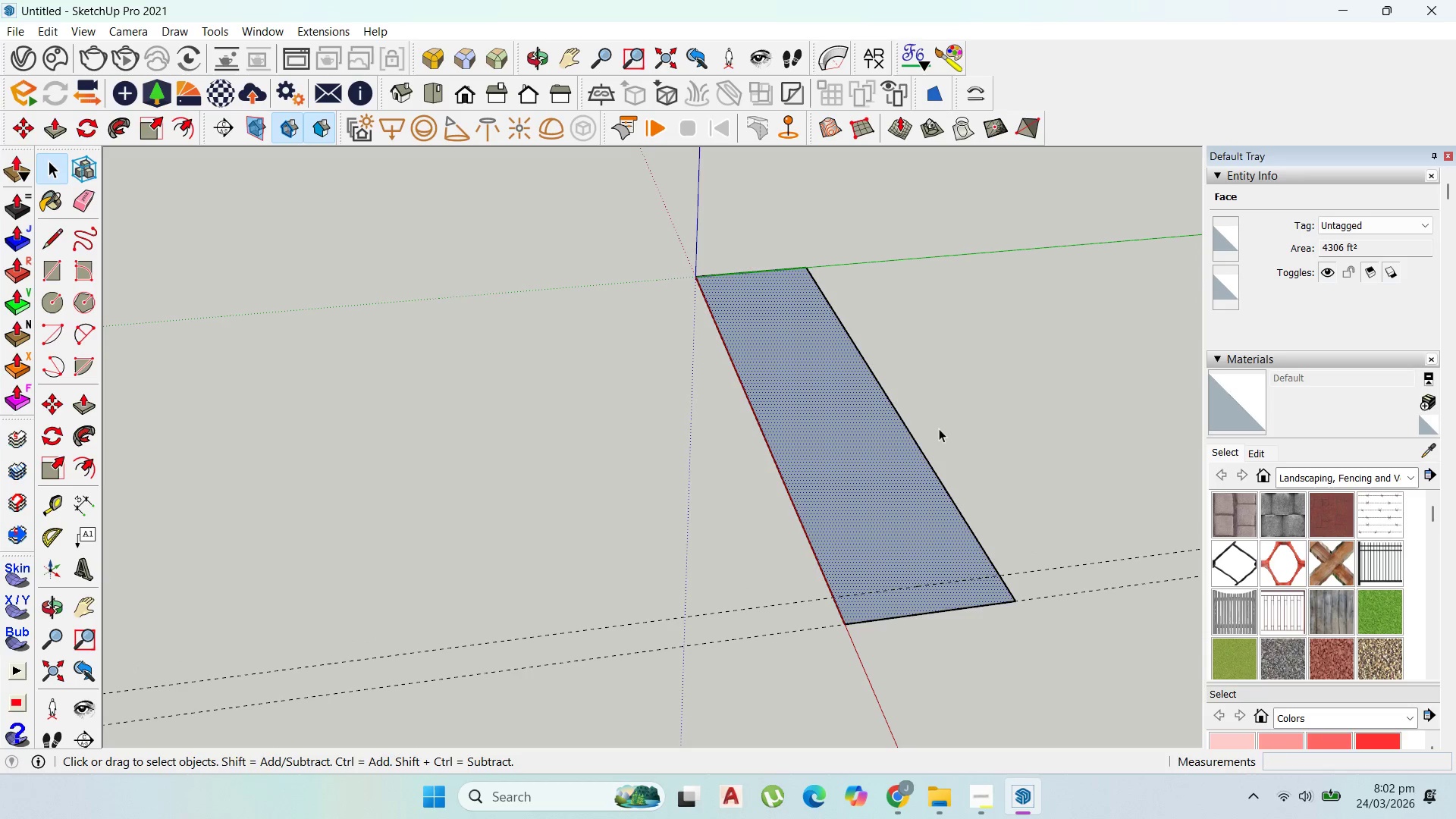 
double_click([872, 439])
 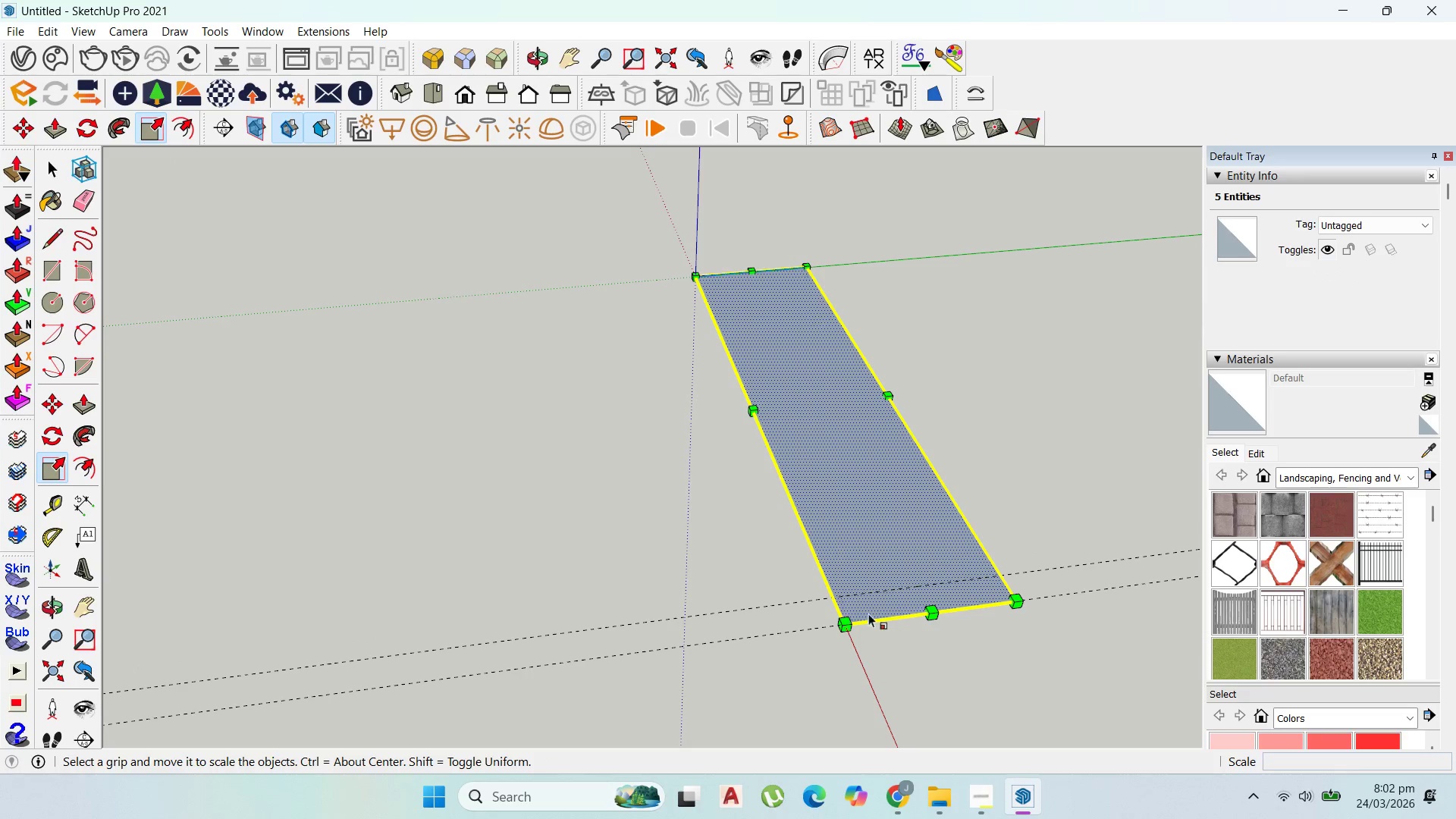 
left_click_drag(start_coordinate=[932, 613], to_coordinate=[914, 586])
 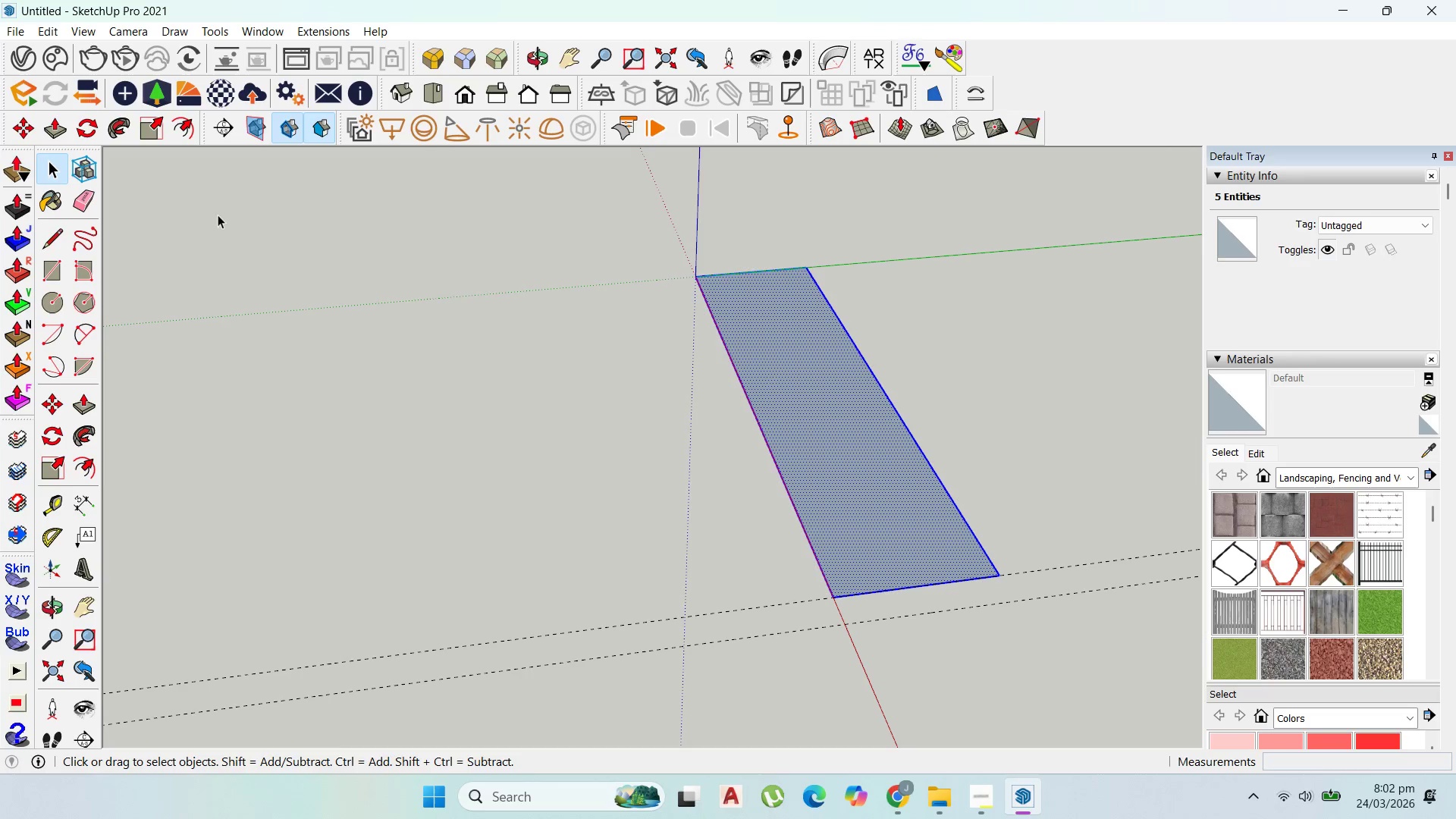 
double_click([864, 419])
 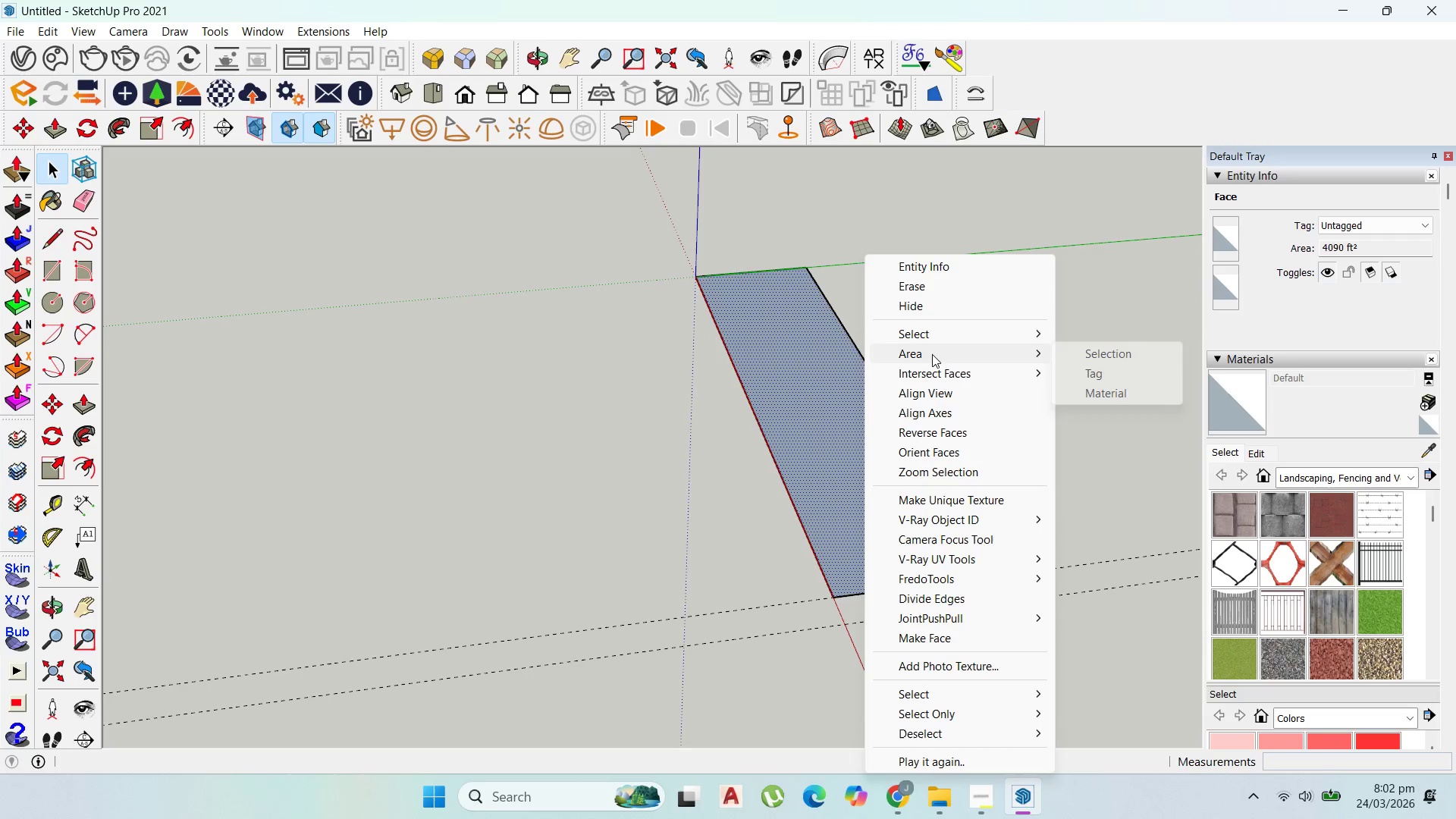 
double_click([1076, 351])
 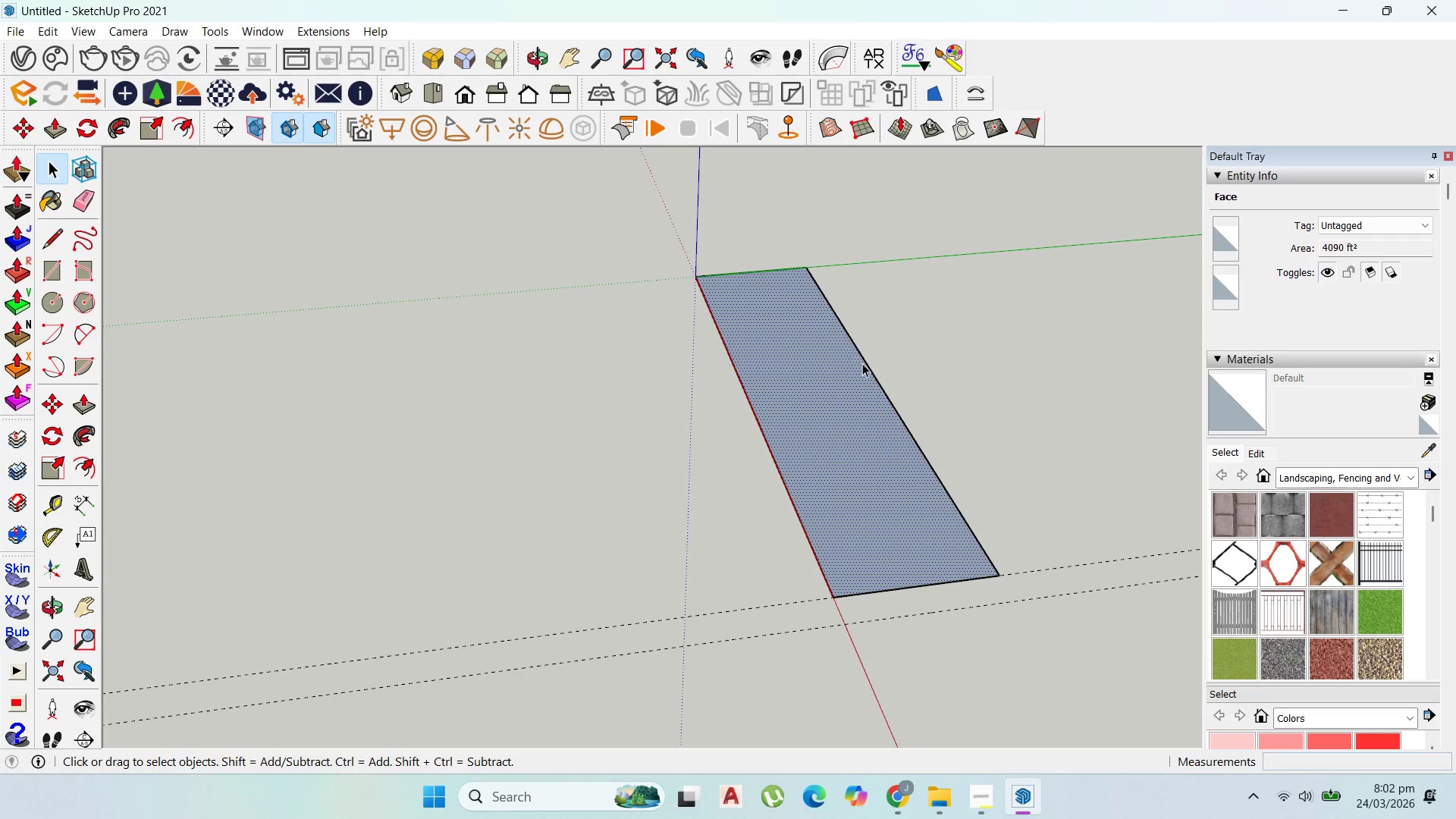 
key(Escape)
 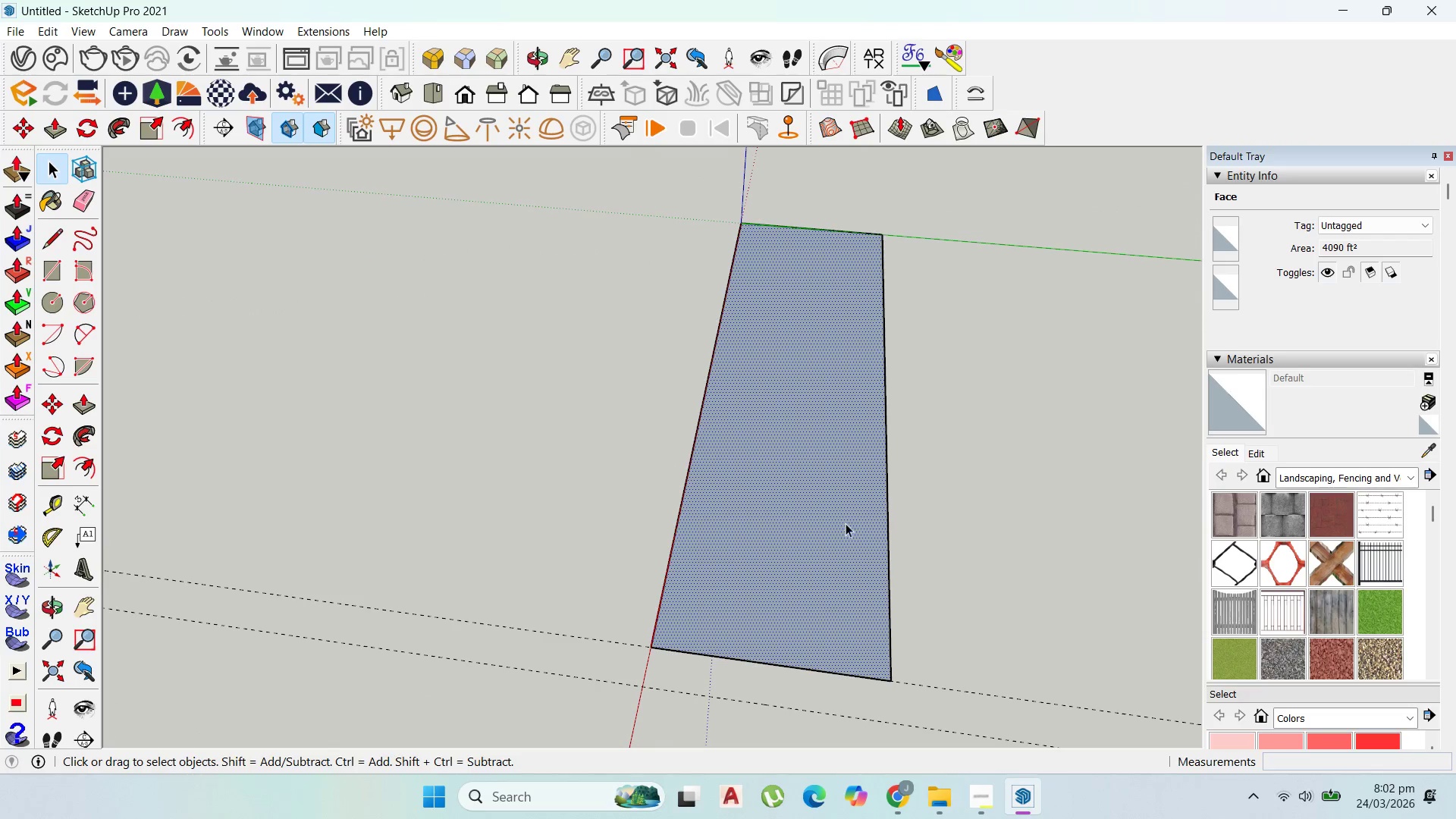 
scroll: coordinate [979, 564], scroll_direction: up, amount: 3.0
 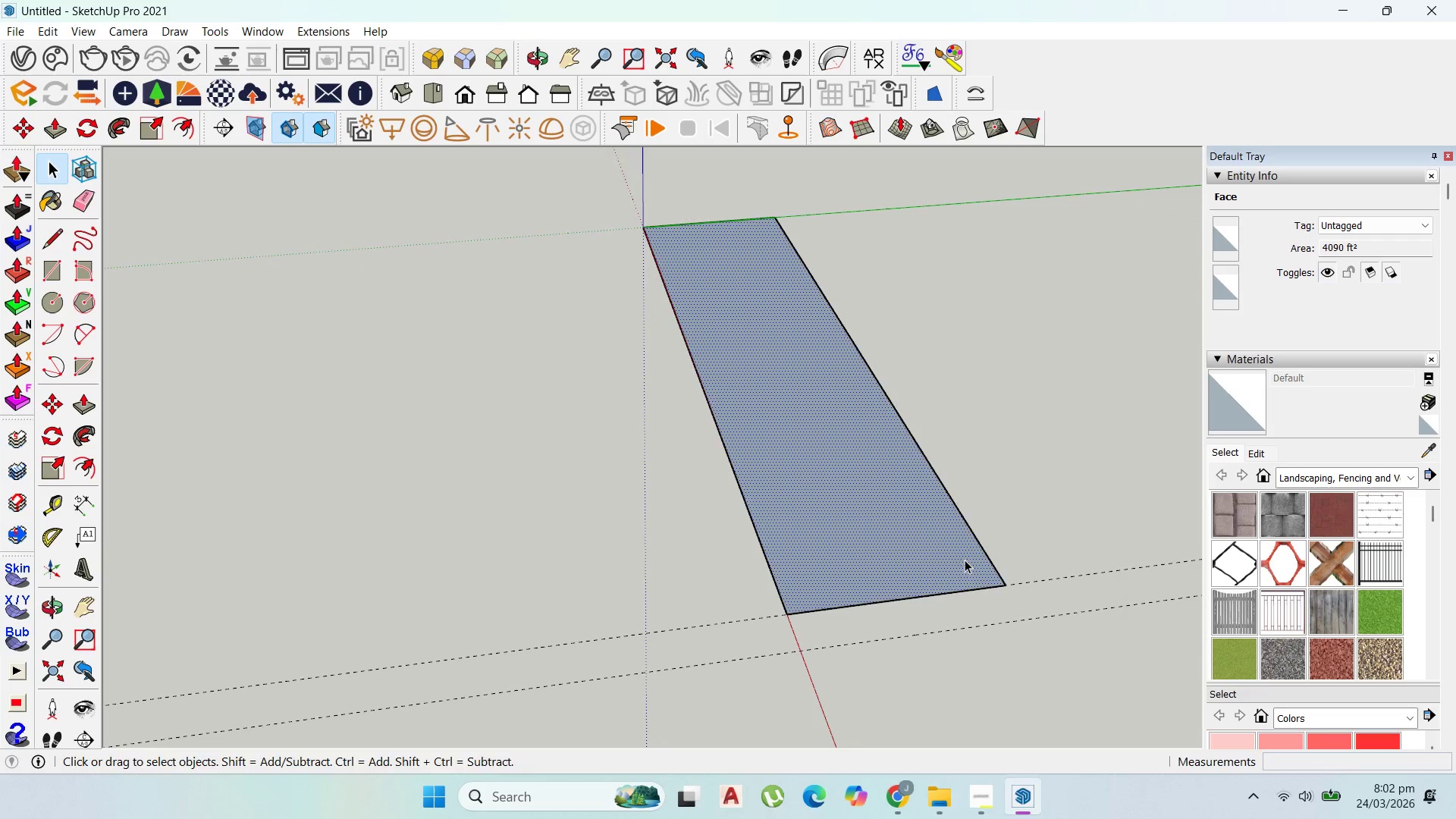 
left_click([979, 789])